 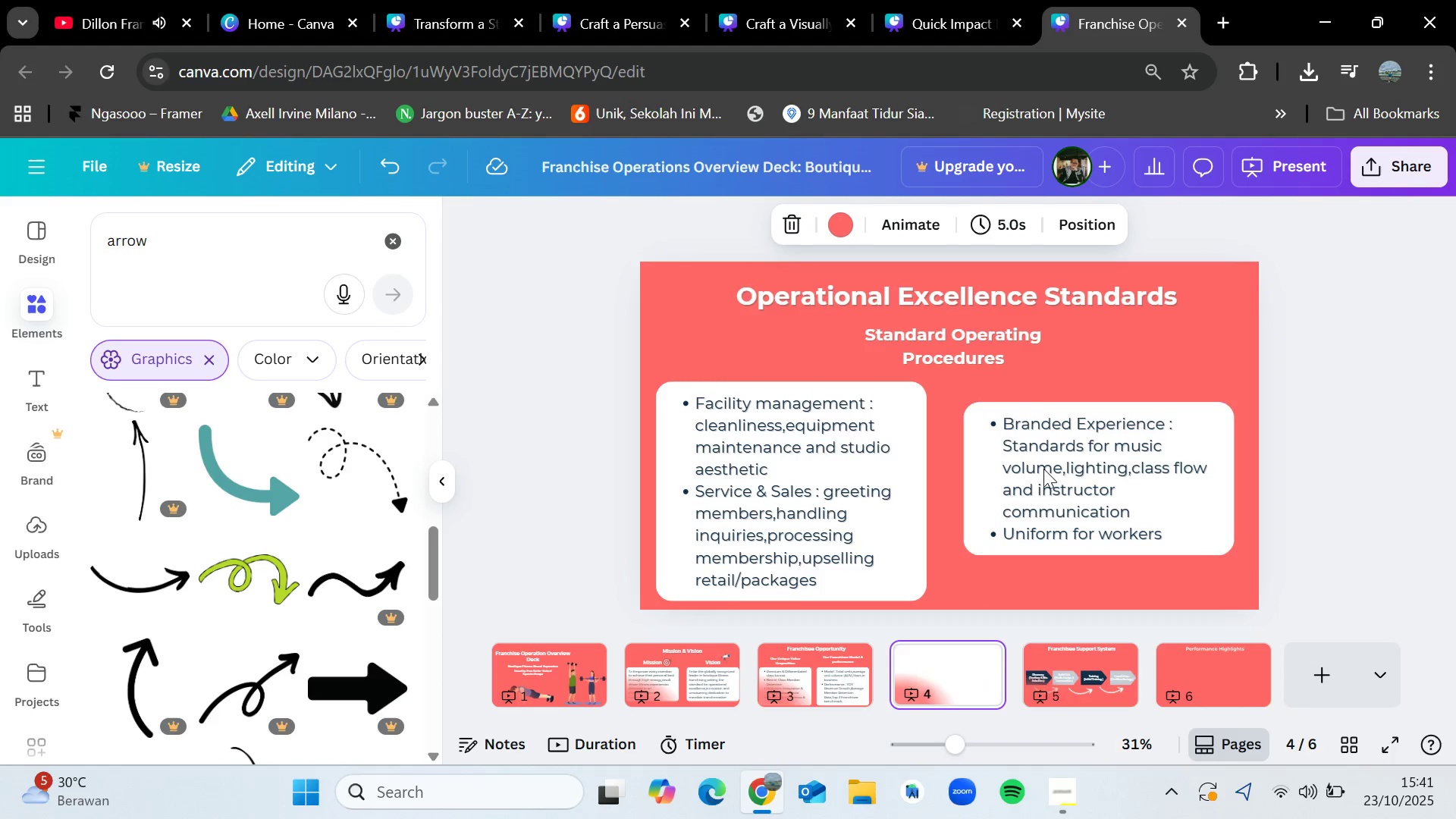 
left_click([974, 340])
 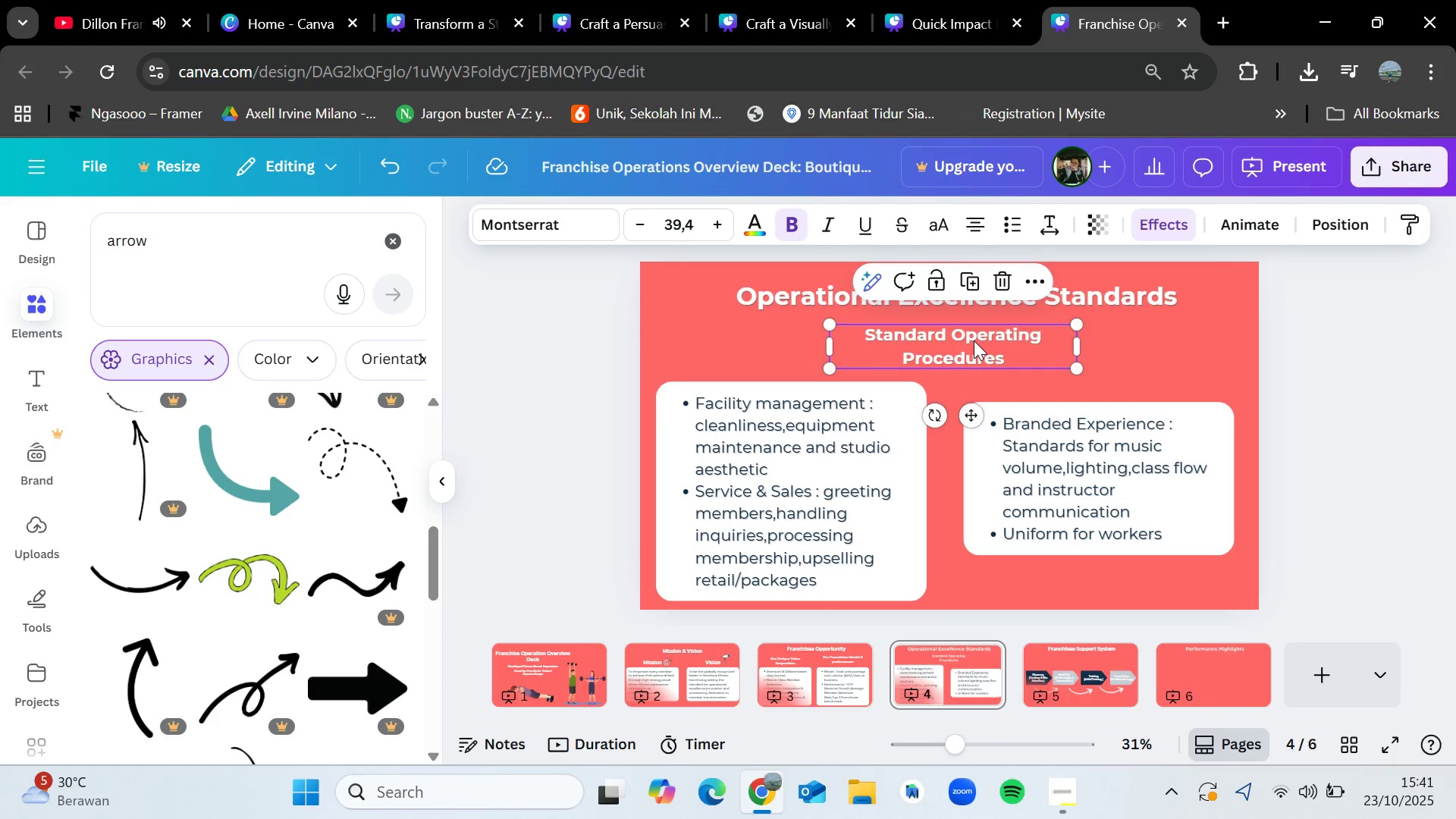 
key(Control+C)
 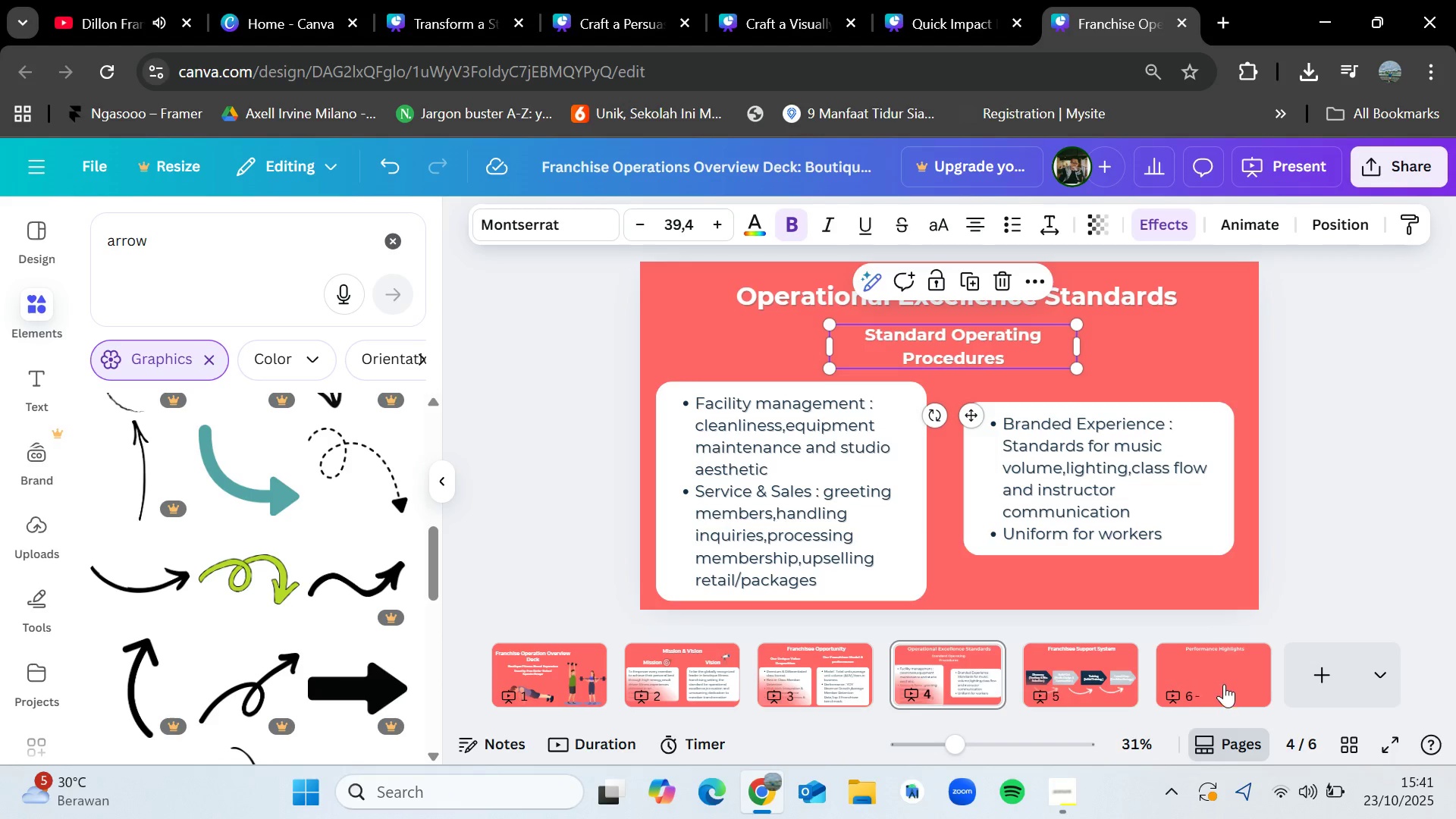 
left_click([1224, 684])
 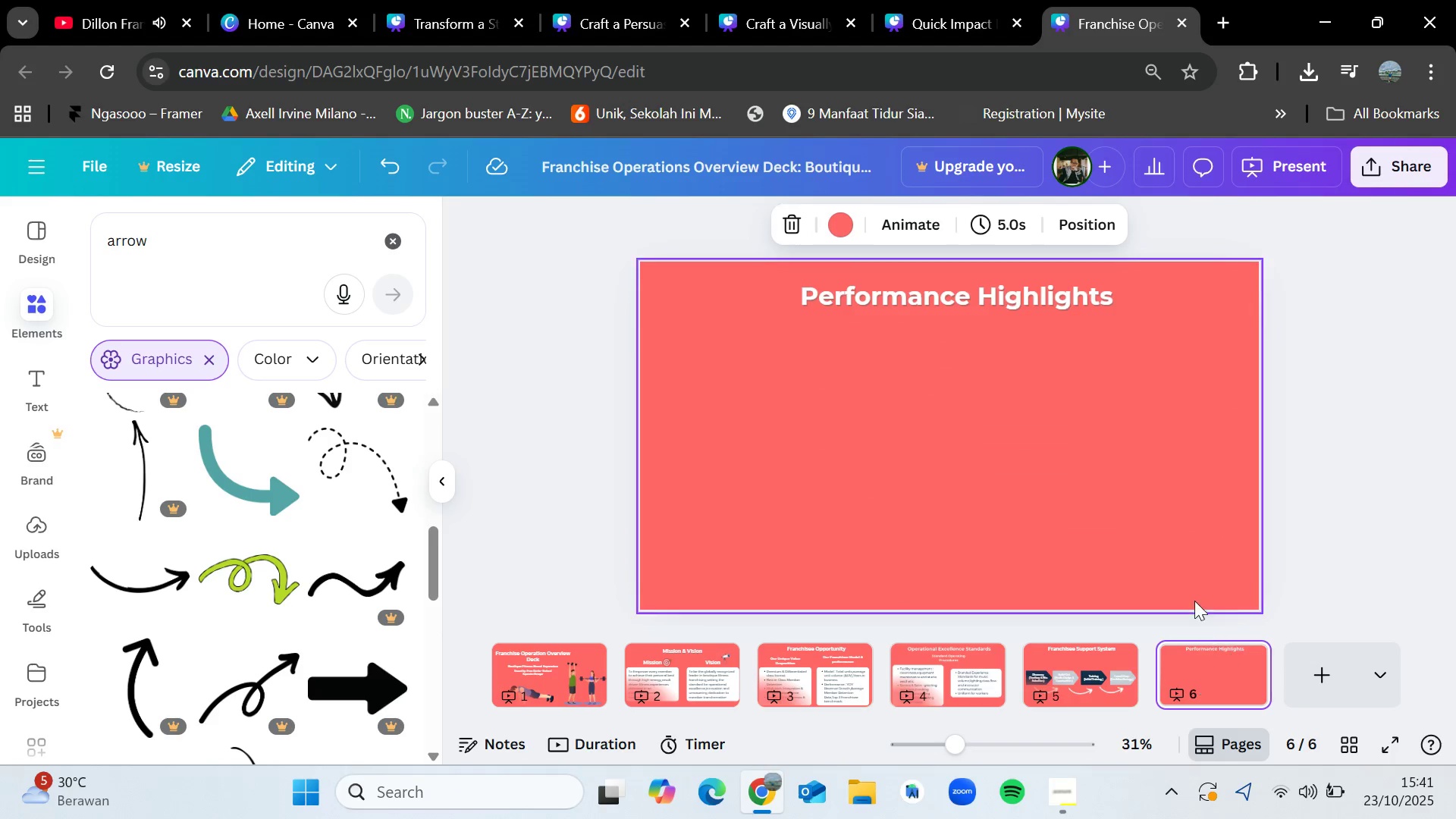 
key(Control+V)
 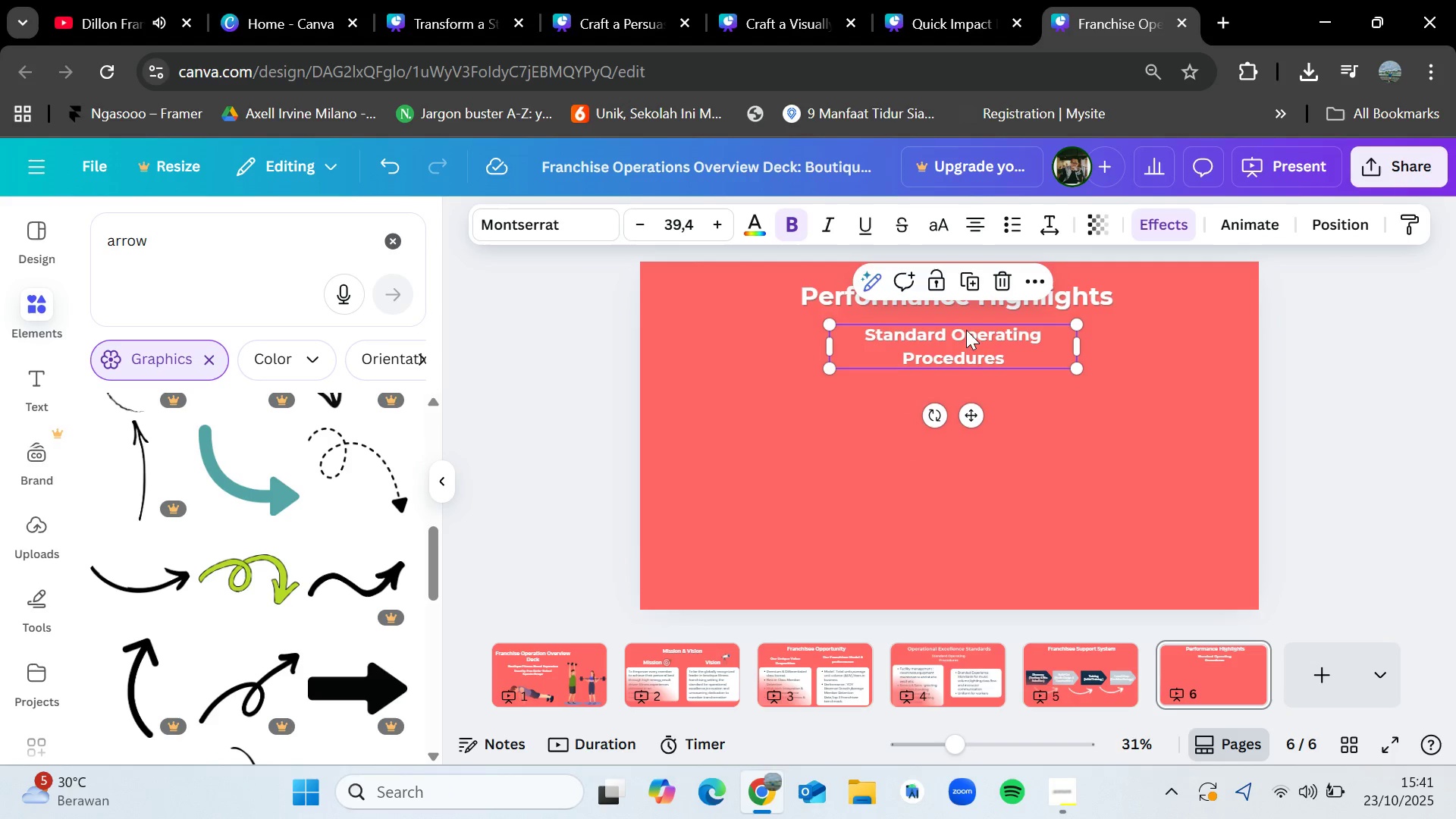 
left_click_drag(start_coordinate=[964, 338], to_coordinate=[795, 384])
 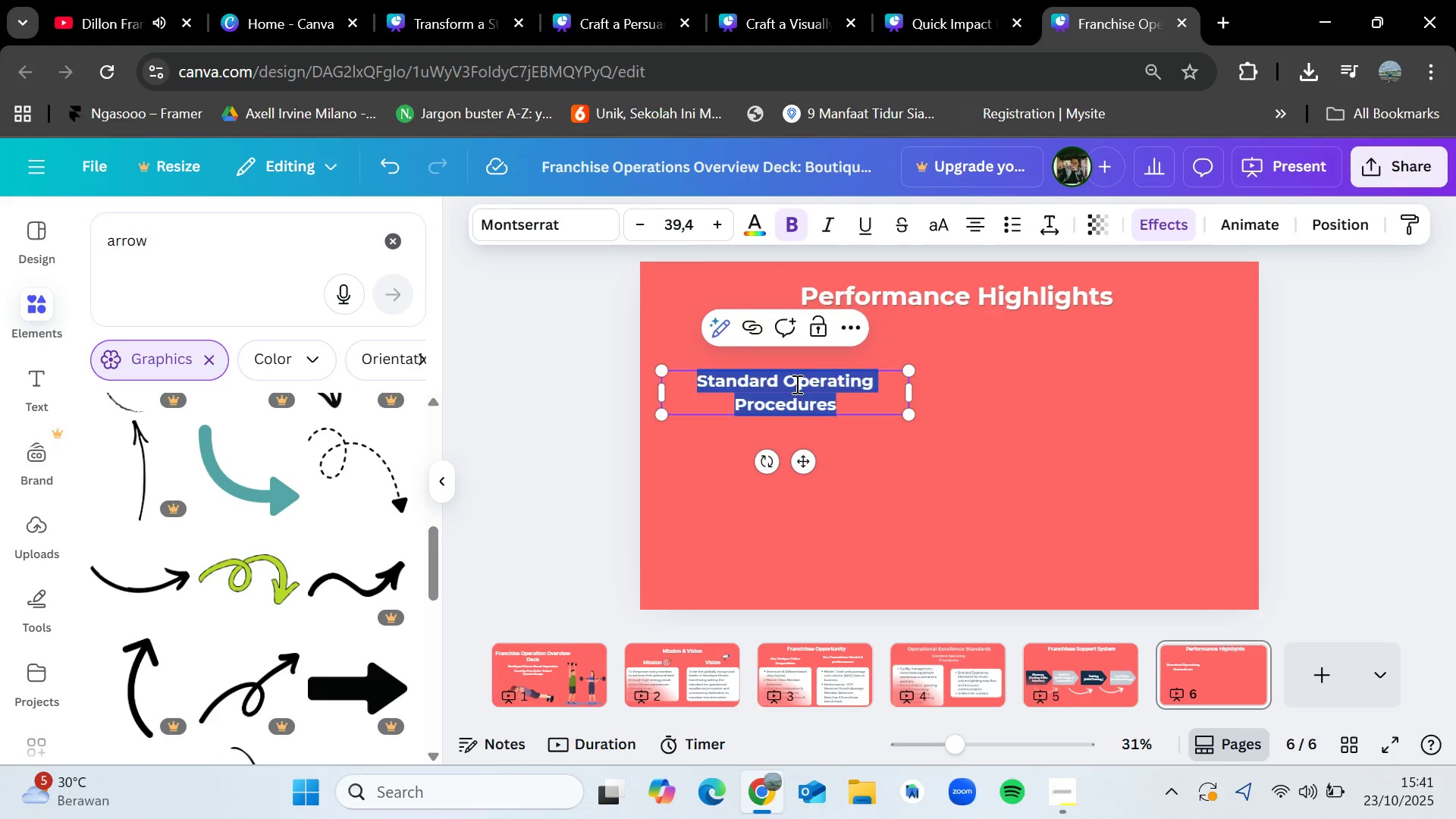 
double_click([795, 384])
 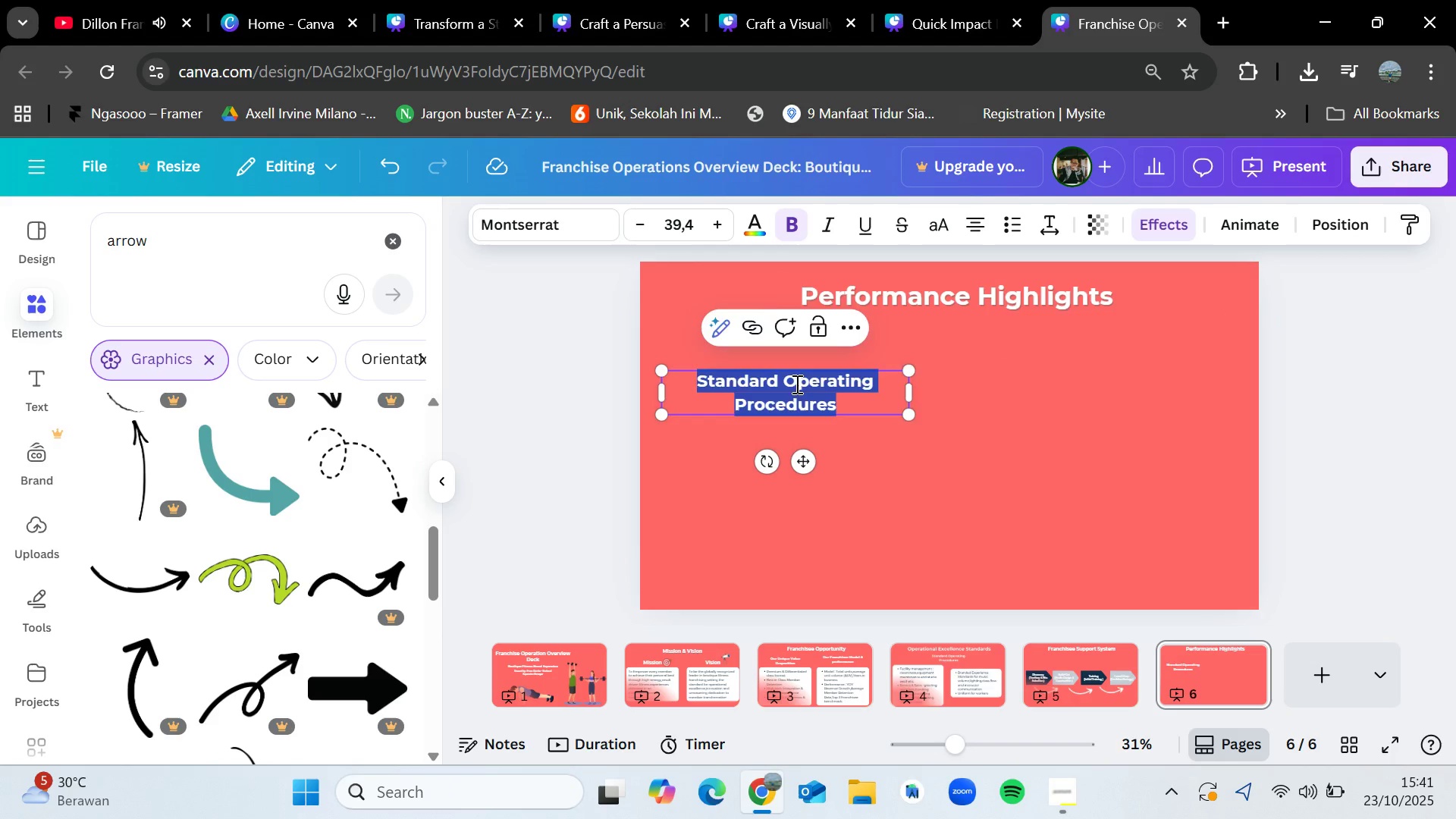 
key(Backspace)
type(Key Peform)
key(Backspace)
key(Backspace)
key(Backspace)
type(r)
key(Backspace)
key(Backspace)
type(rformance Indicator (KPI ()
key(Backspace)
key(Backspace)
type())
 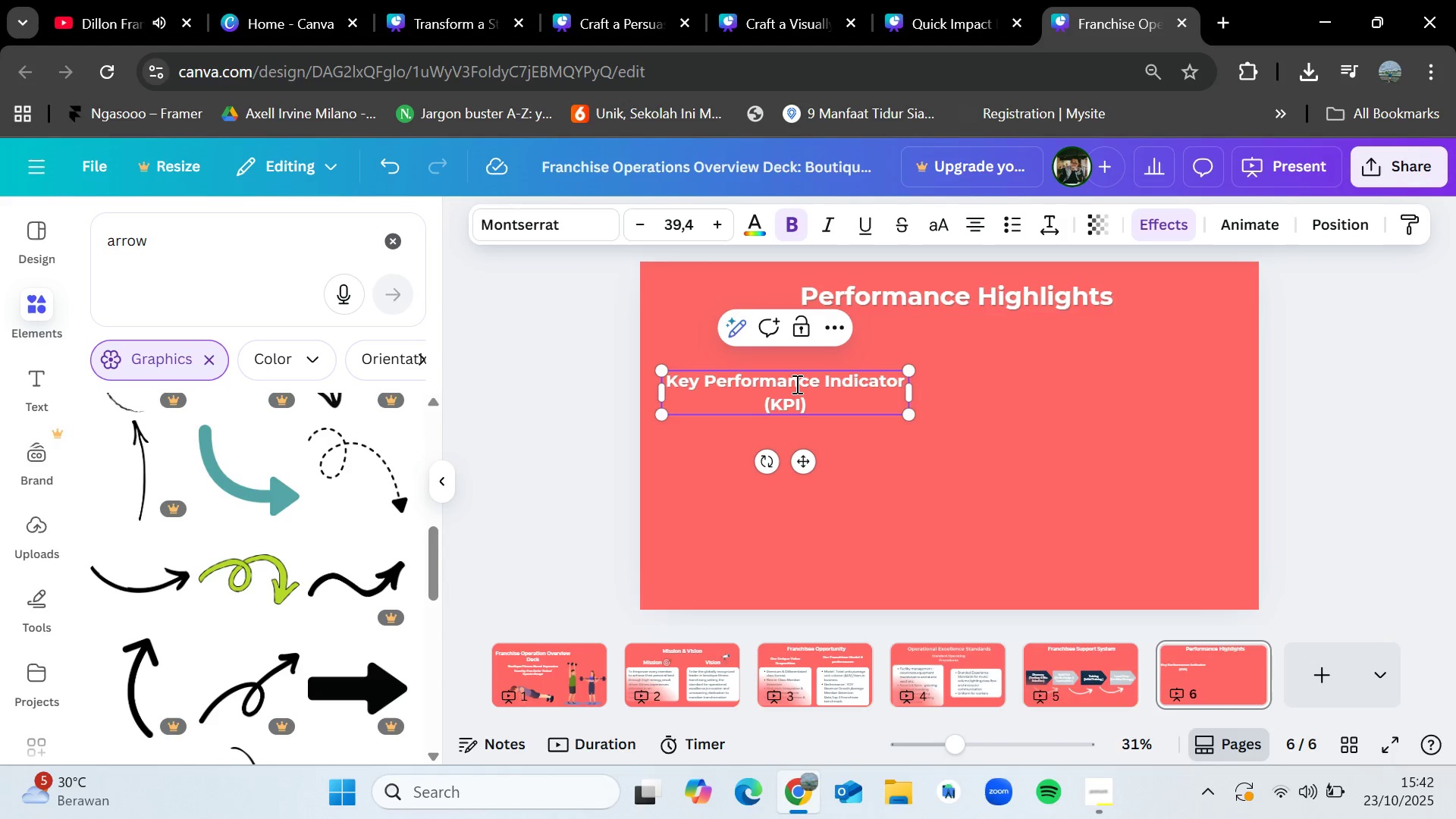 
left_click([834, 404])
 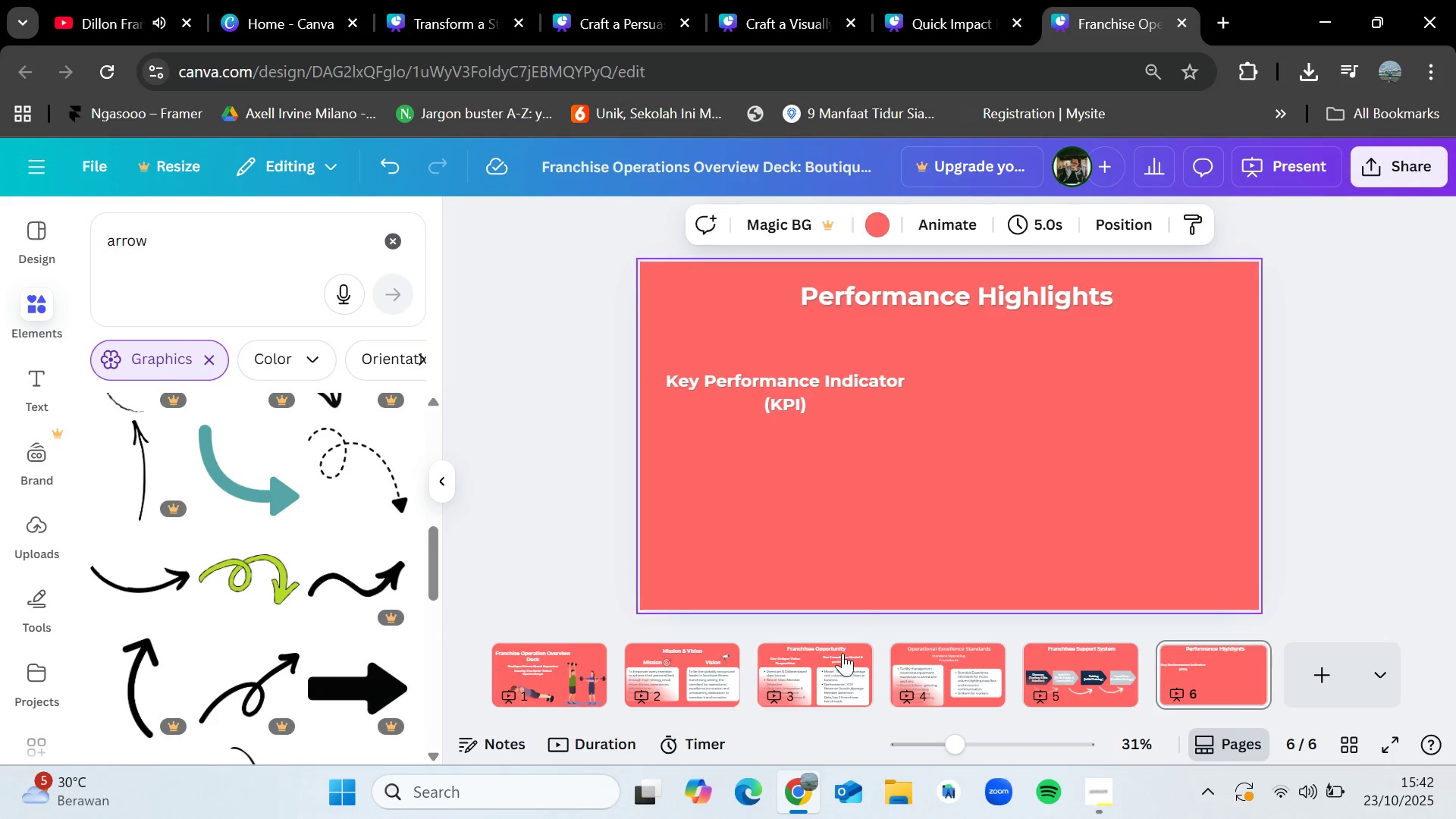 
left_click([947, 689])
 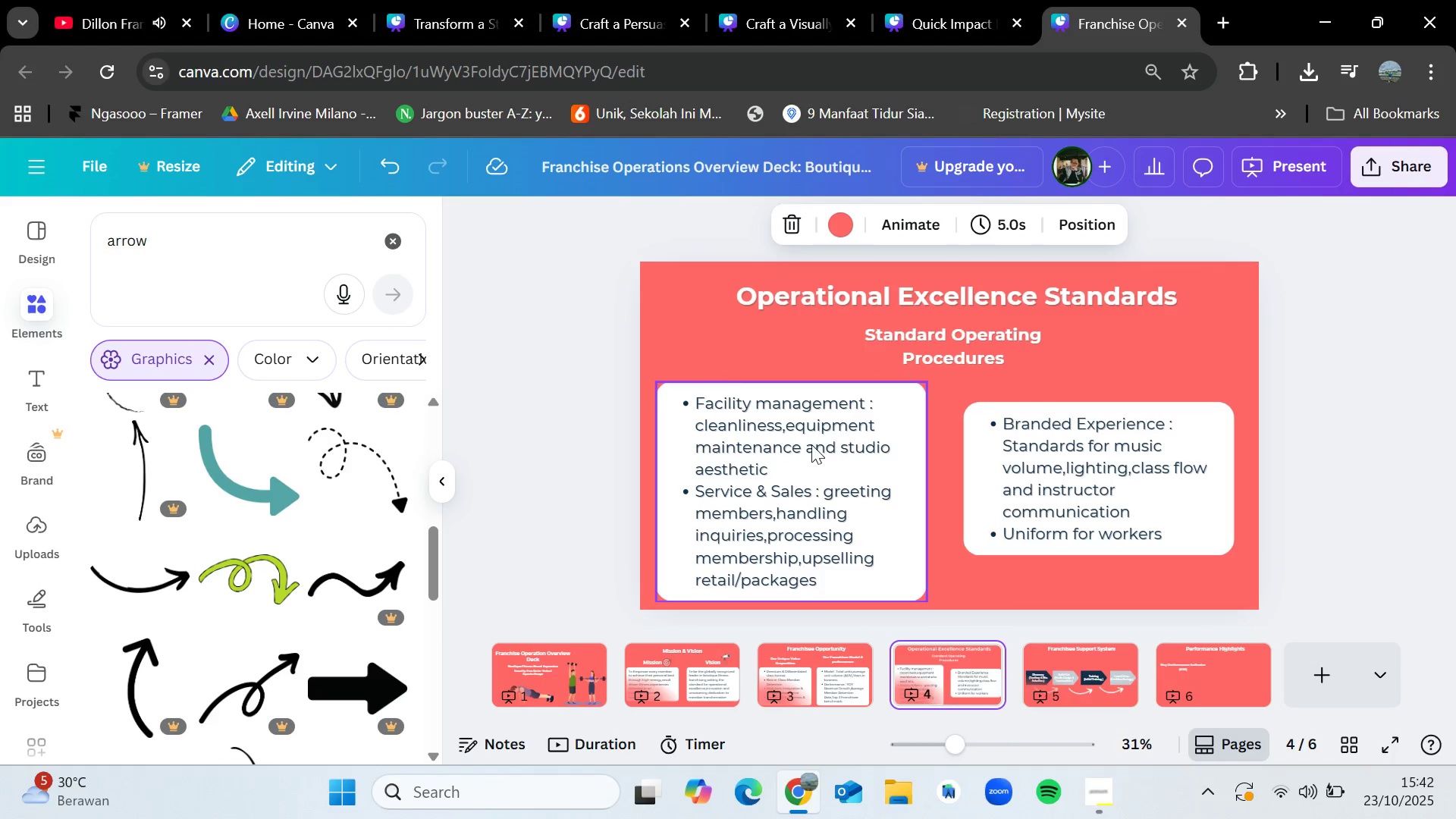 
left_click([811, 444])
 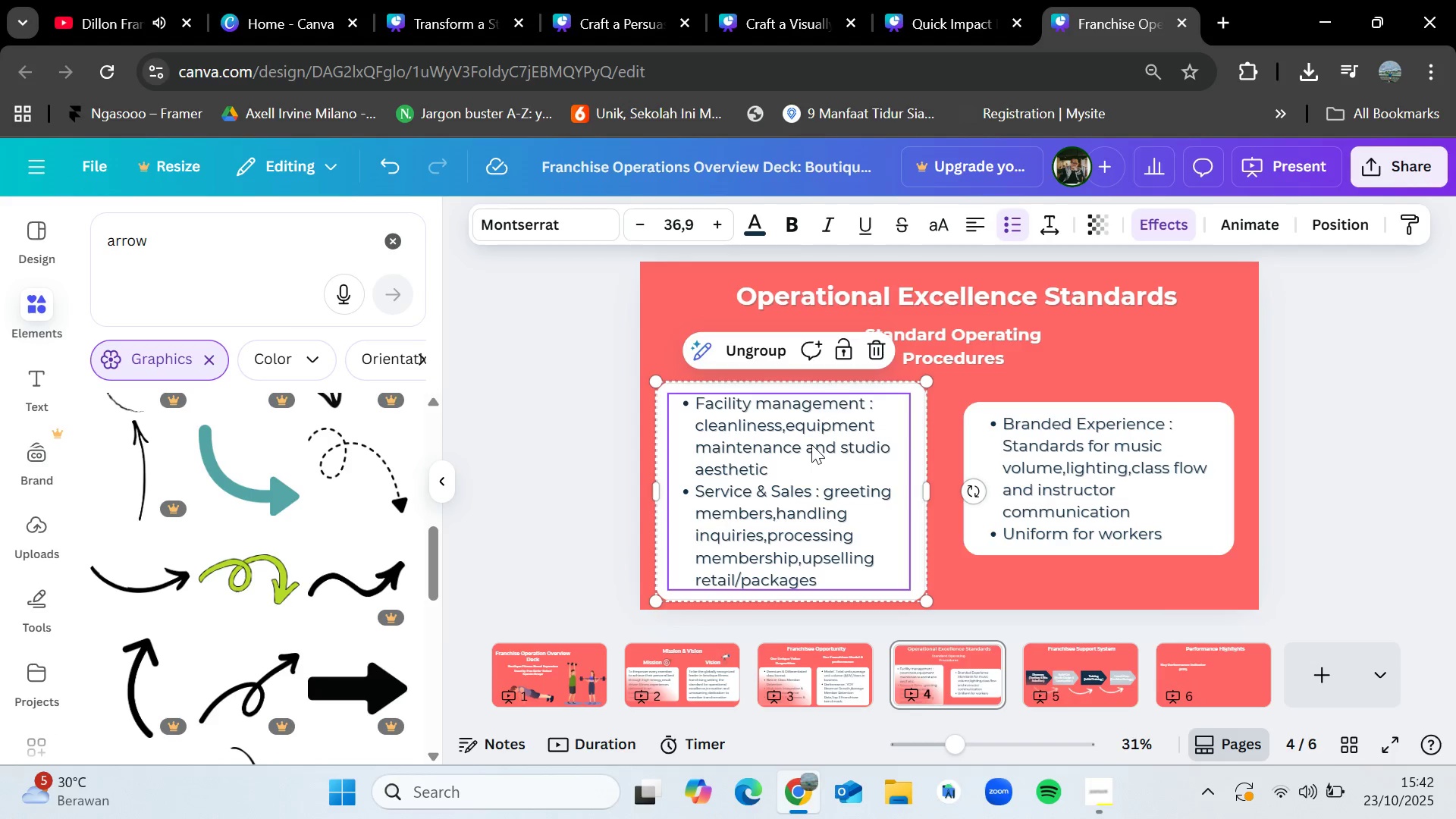 
key(Control+C)
 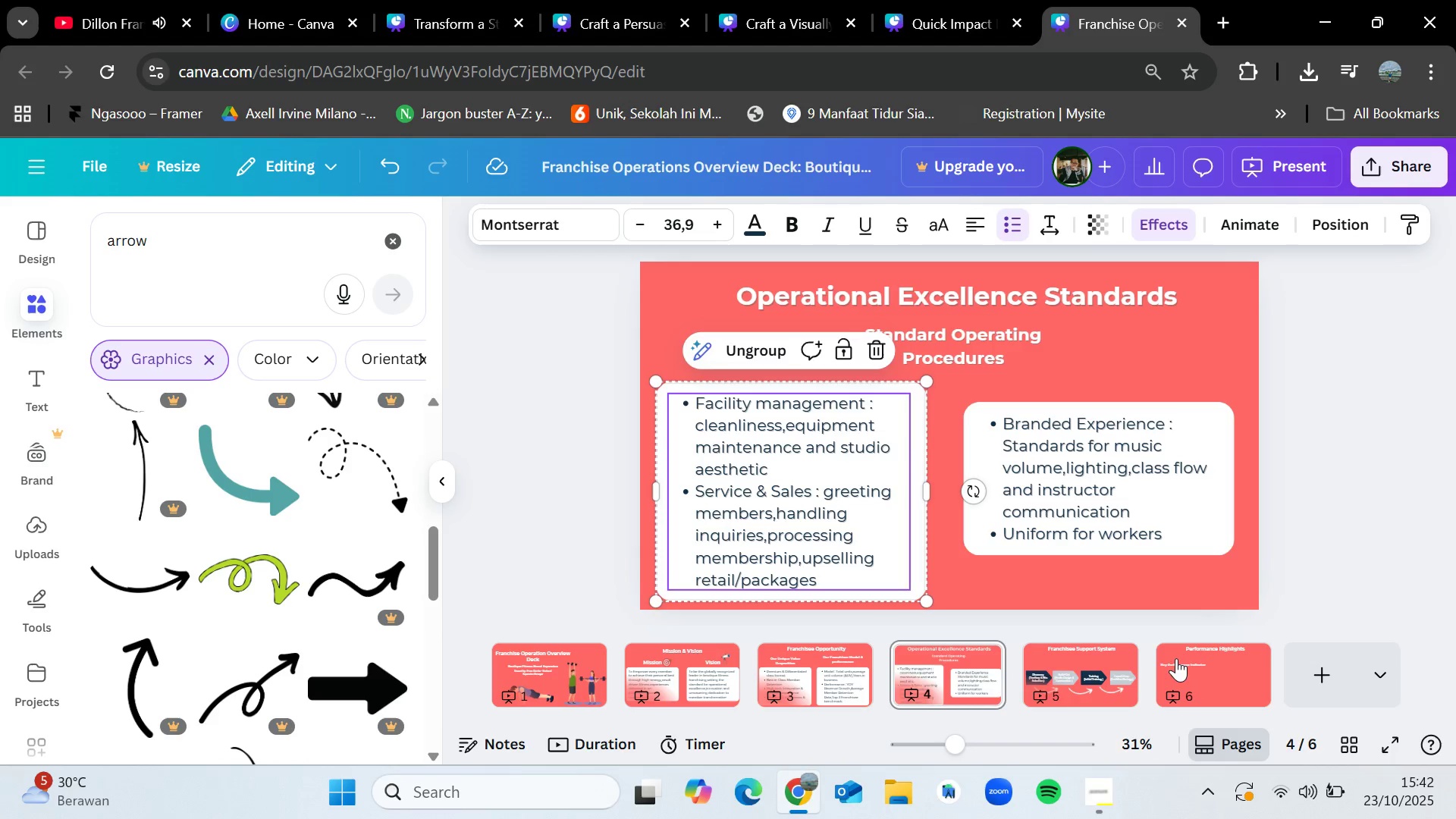 
left_click([1176, 666])
 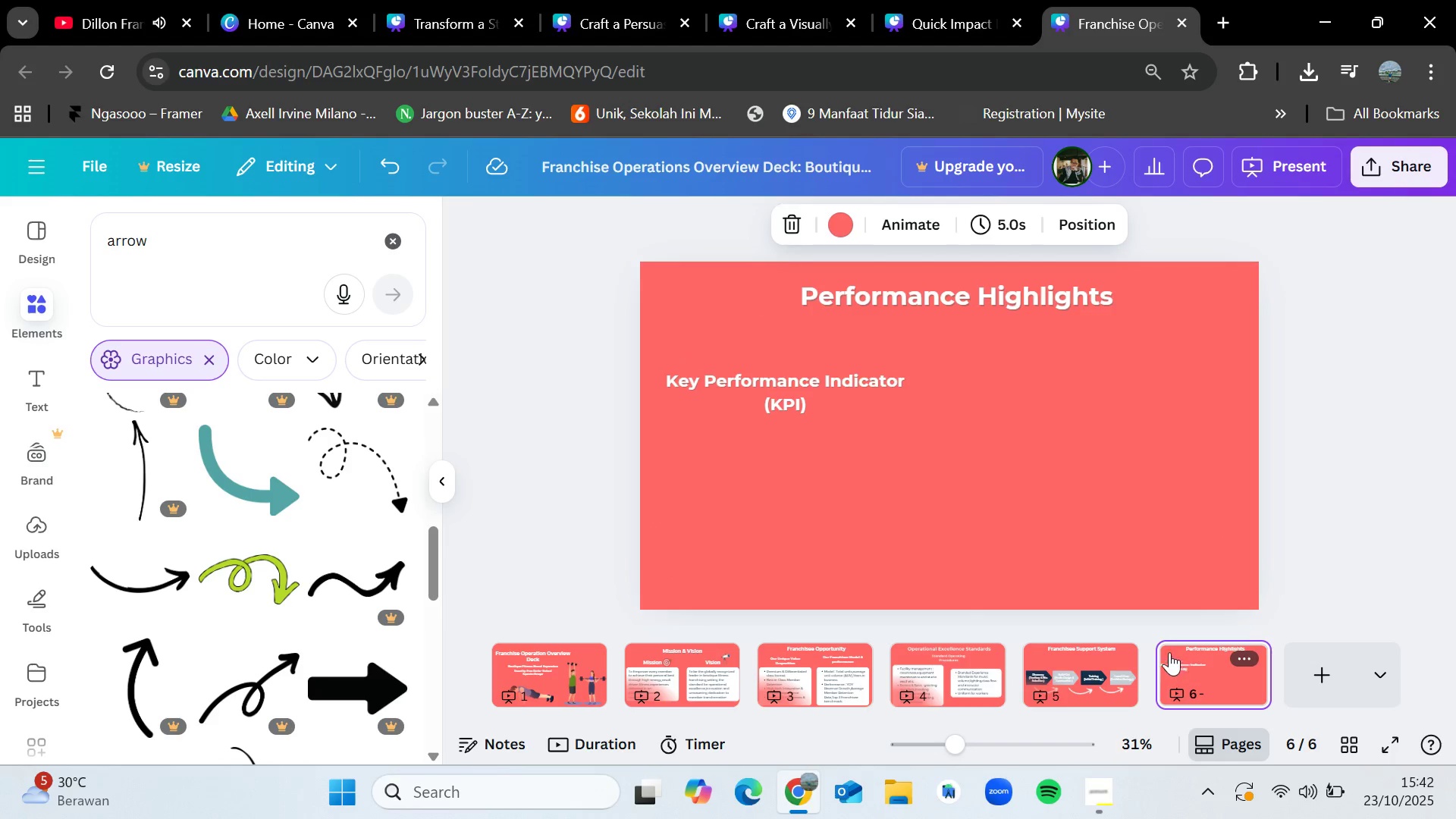 
key(Control+V)
 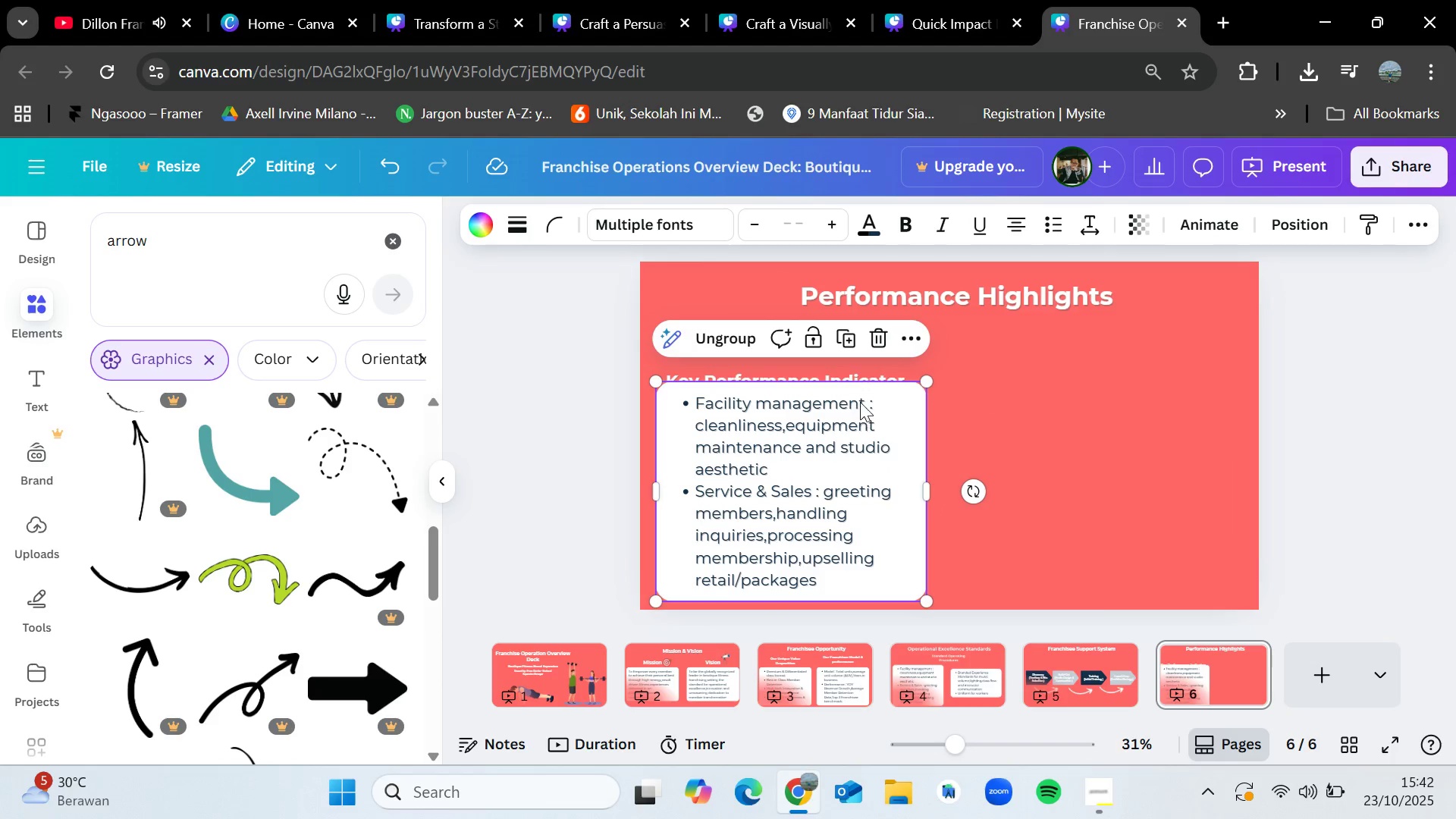 
left_click([1015, 423])
 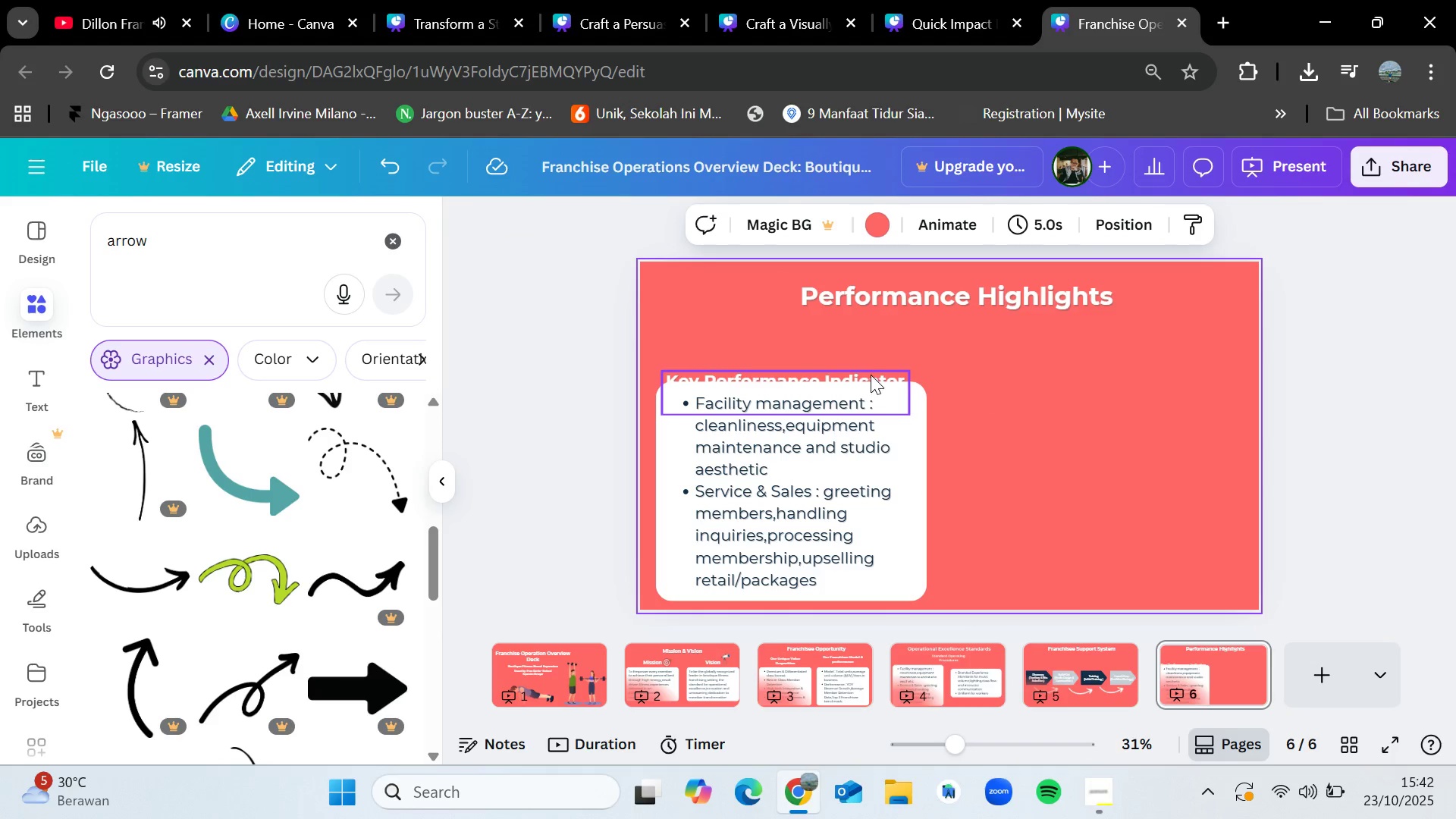 
left_click_drag(start_coordinate=[871, 375], to_coordinate=[879, 331])
 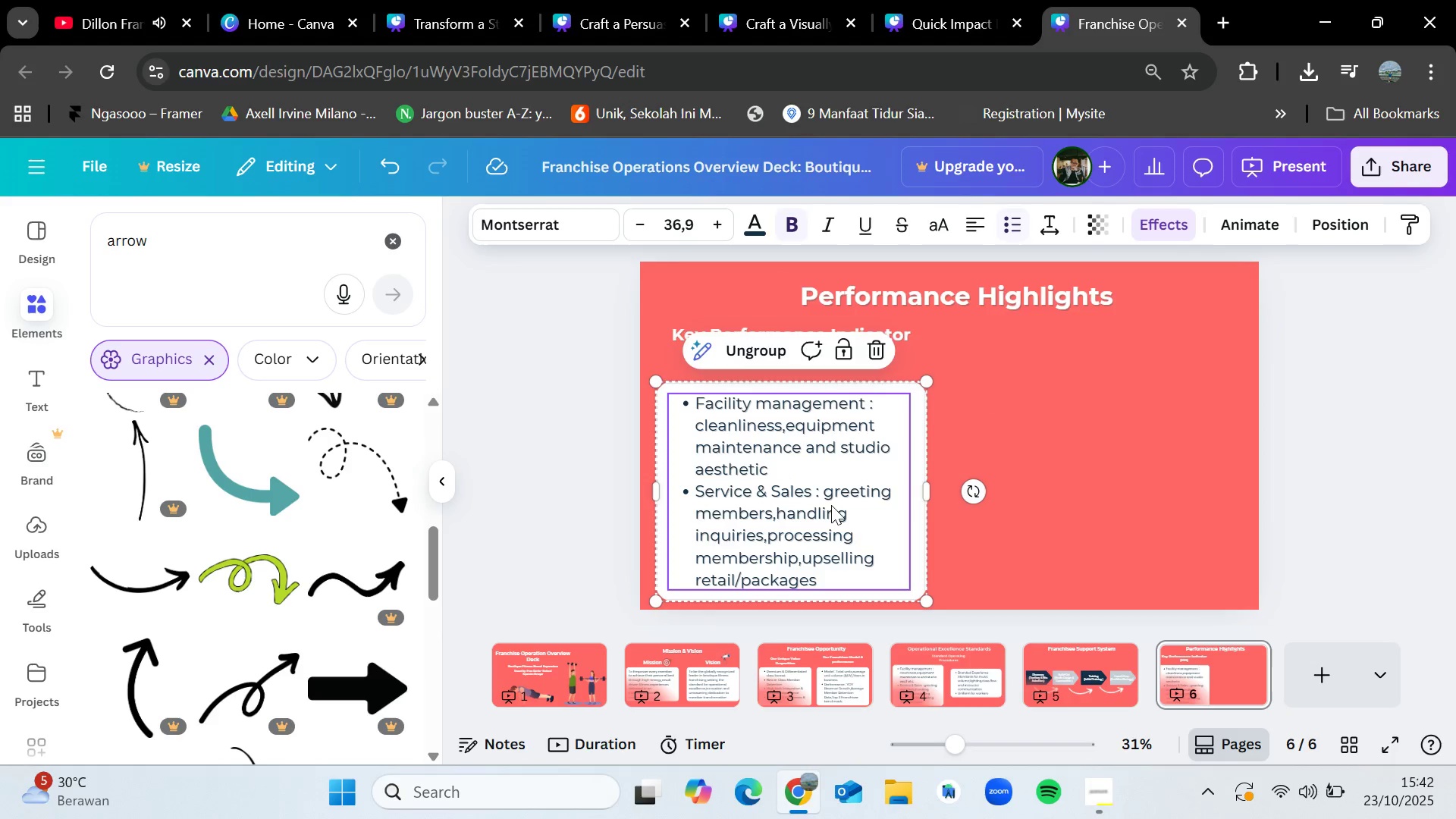 
double_click([831, 505])
 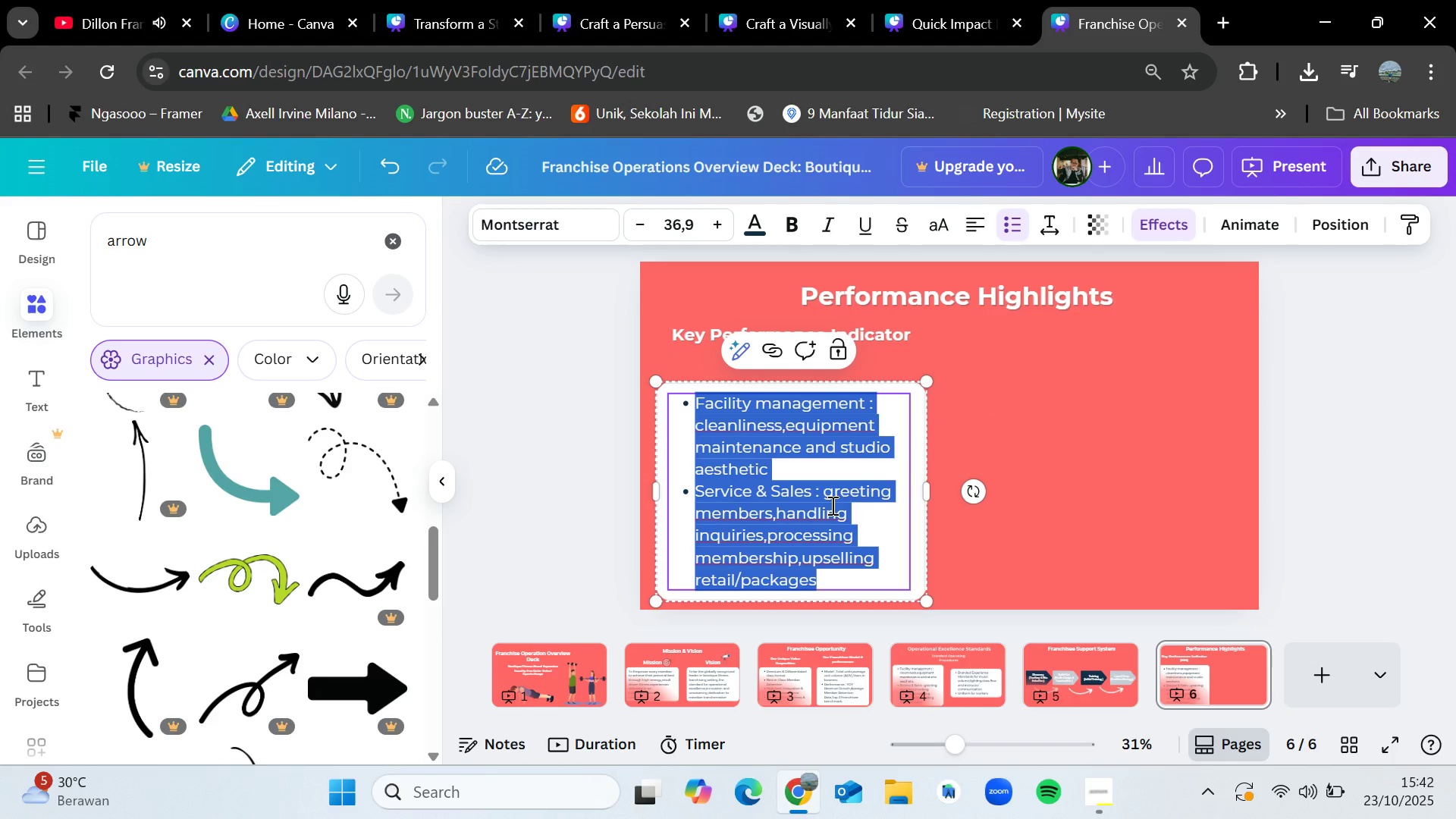 
wait(10.93)
 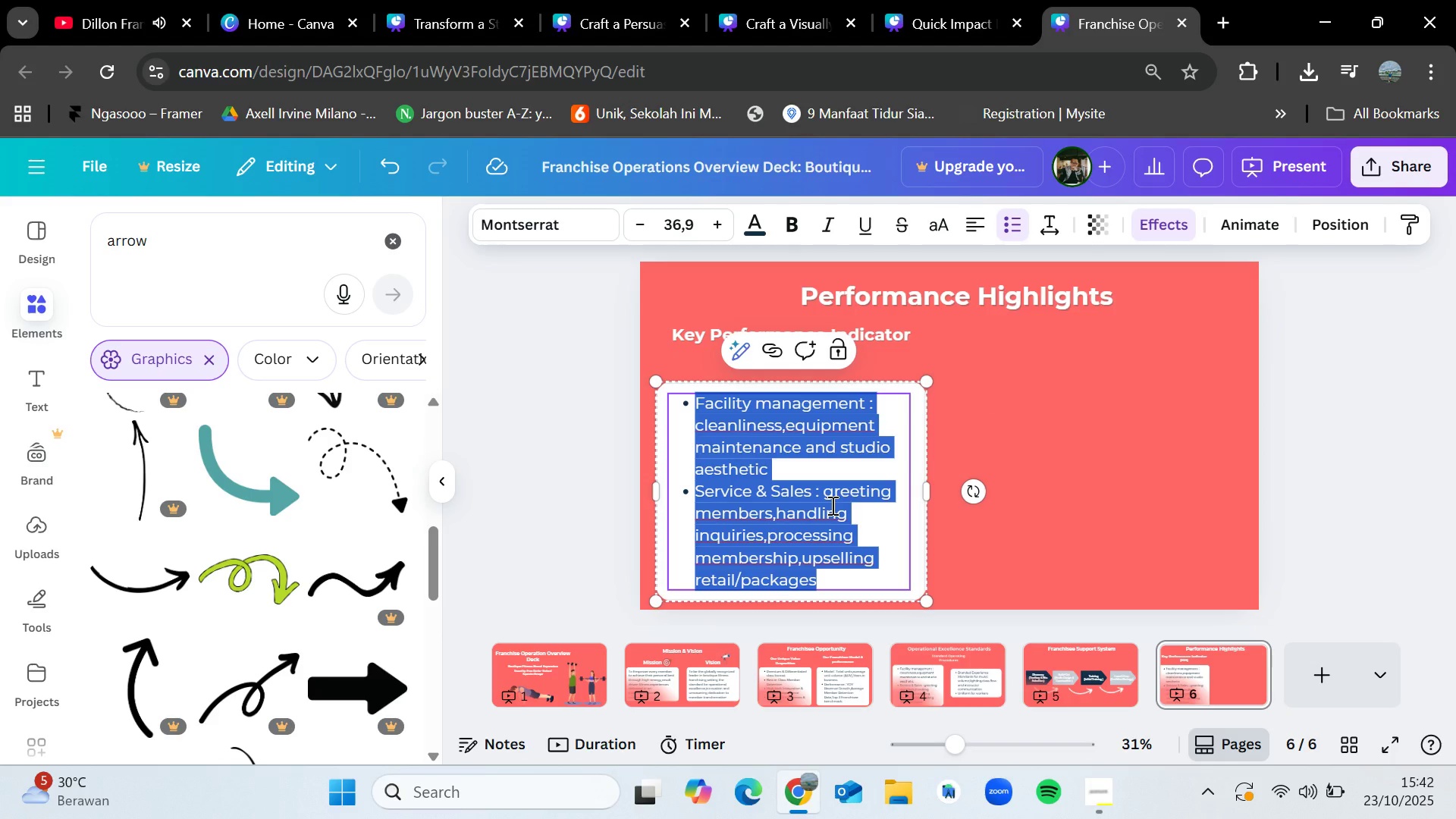 
key(Backspace)
 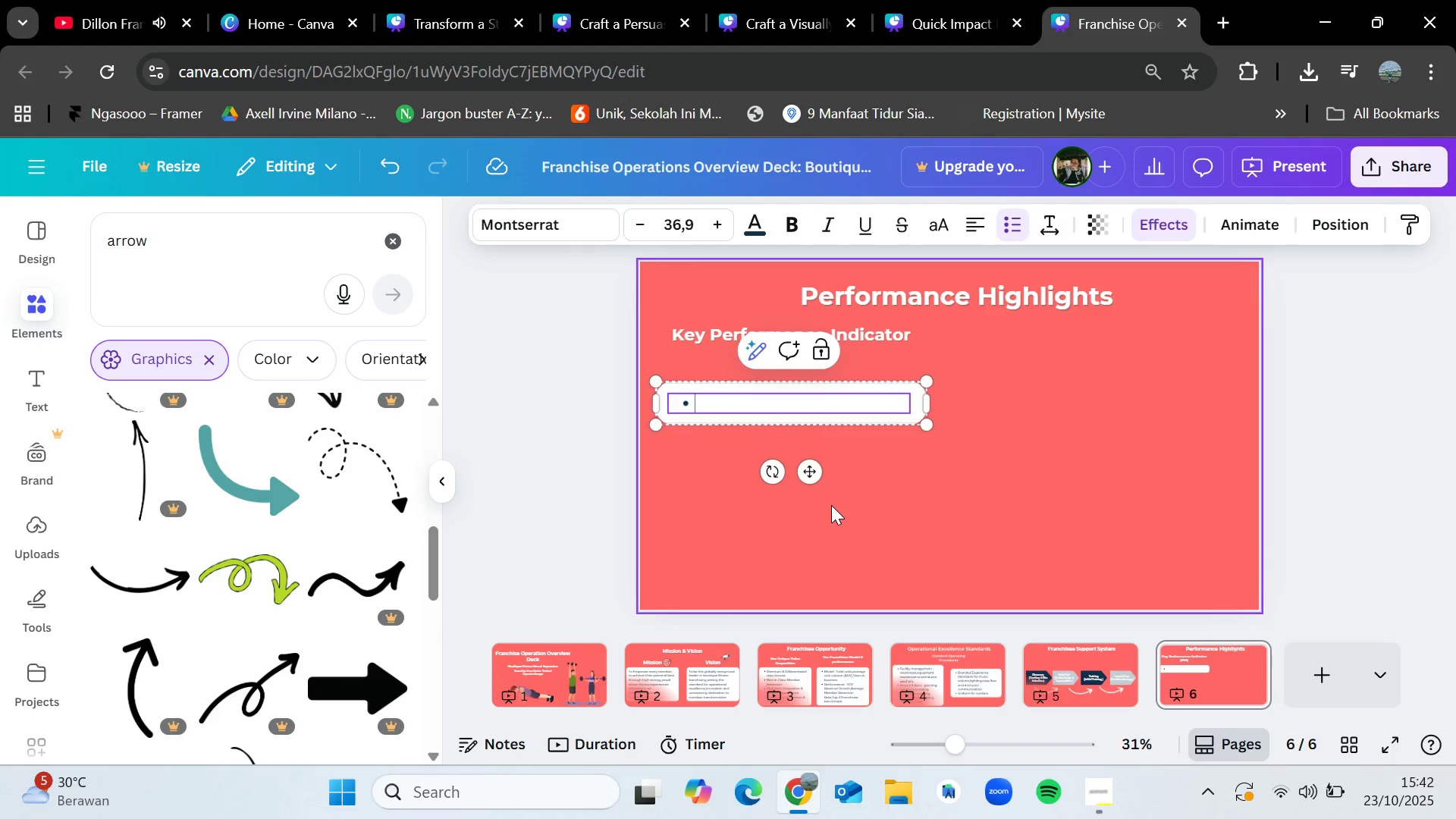 
key(Control+Z)
 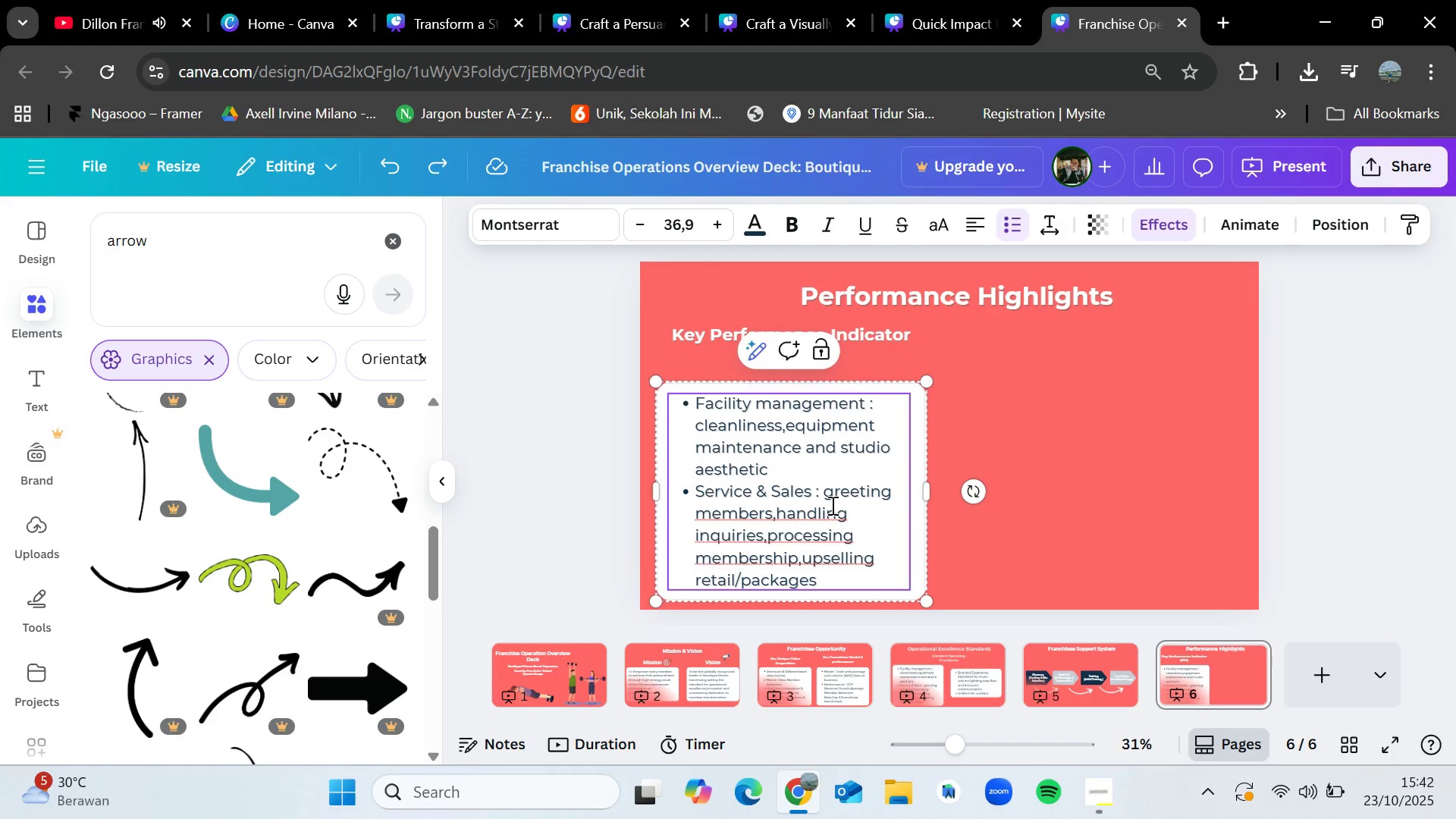 
wait(5.11)
 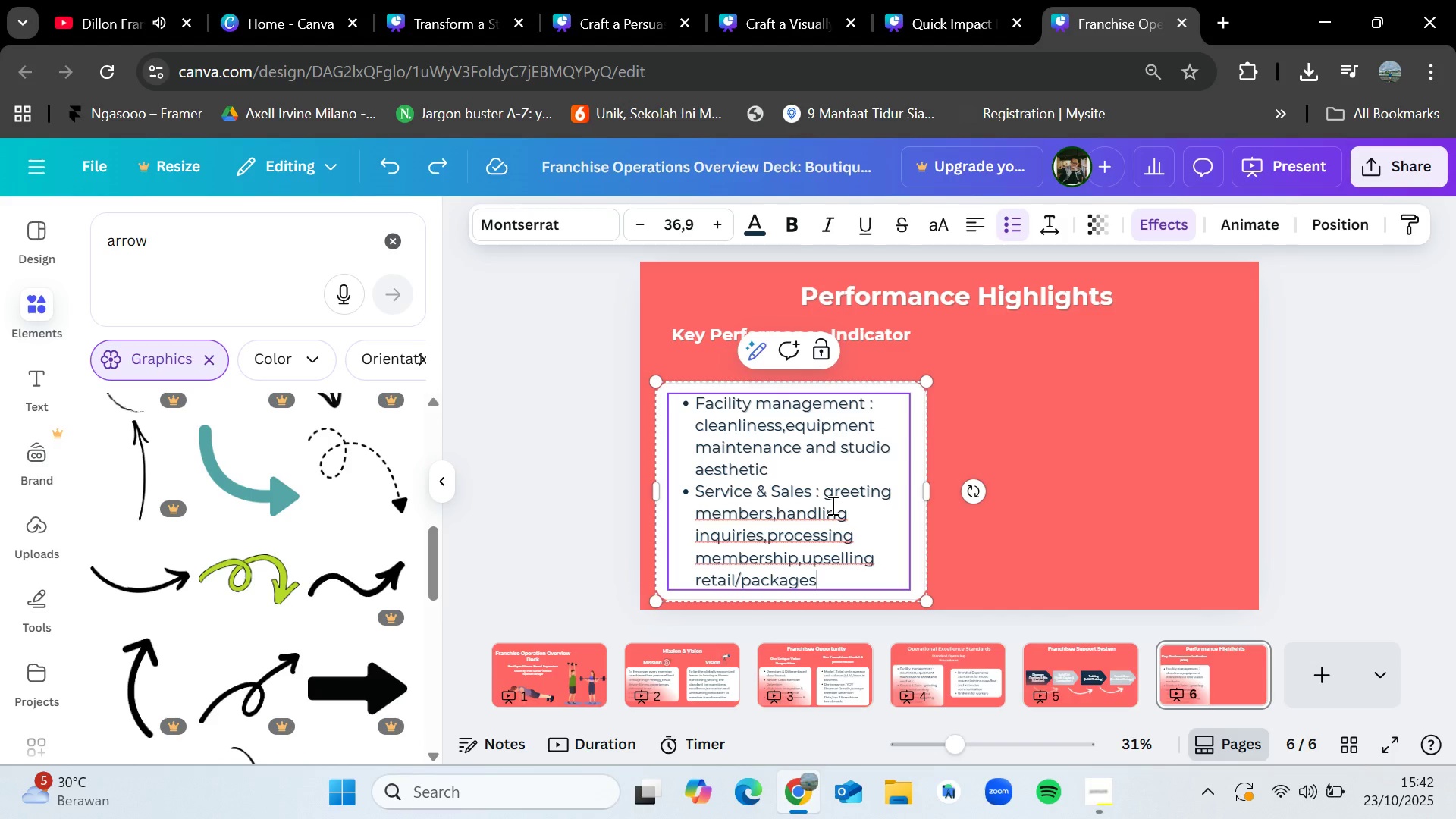 
key(Backspace)
 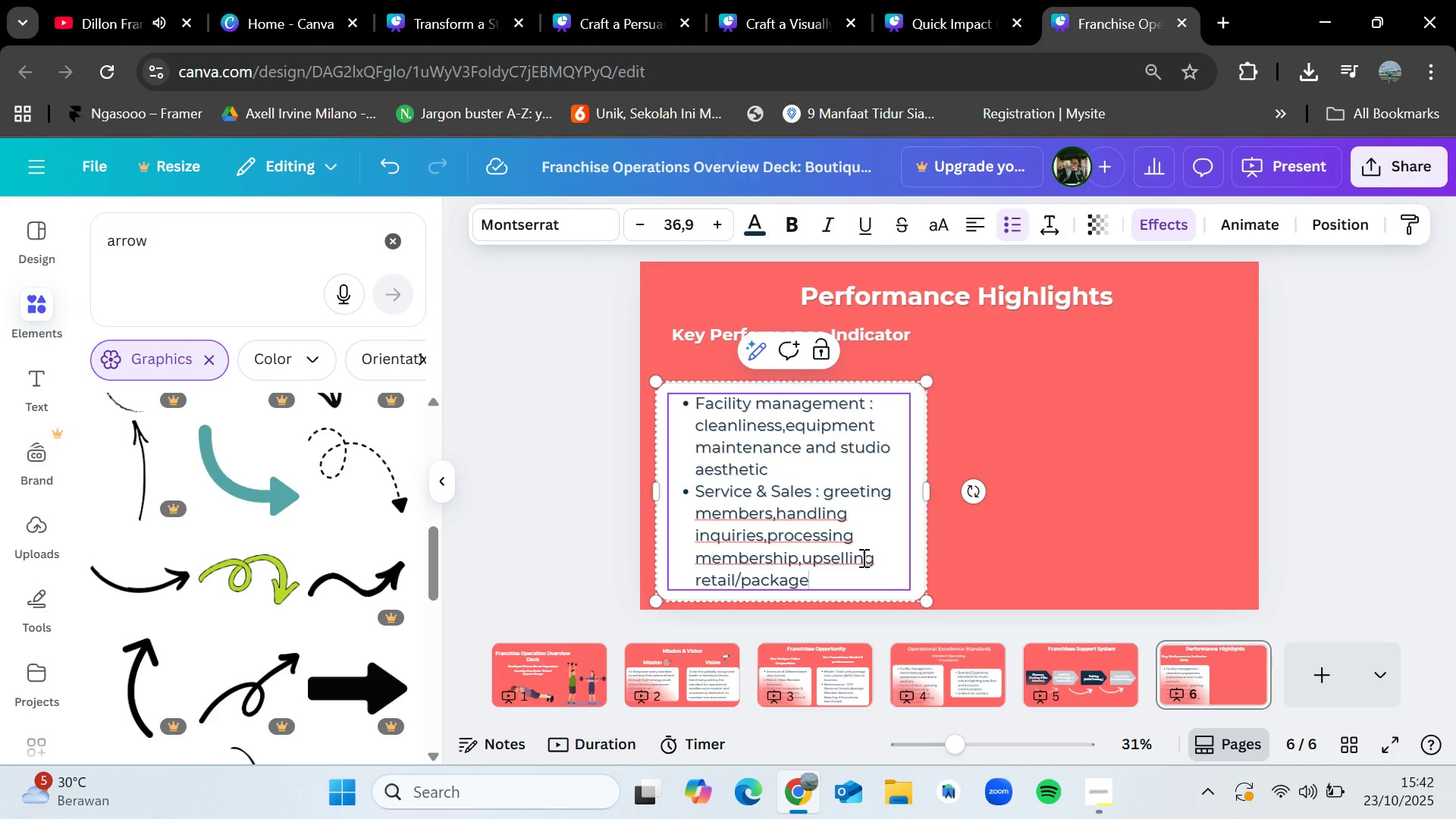 
left_click_drag(start_coordinate=[845, 579], to_coordinate=[696, 394])
 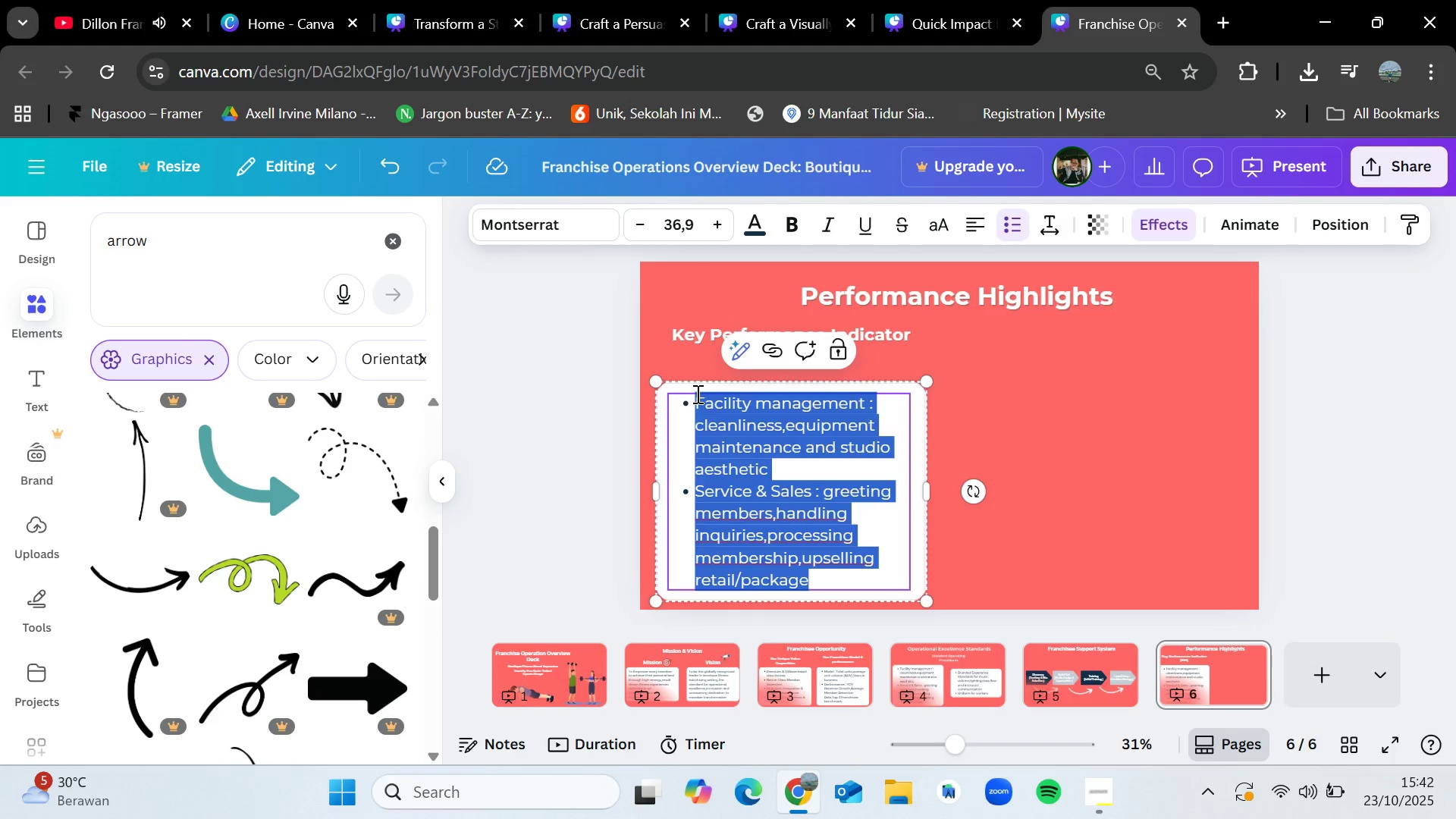 
key(Backspace)
type(Revenue : Avegar)
key(Backspace)
key(Backspace)
key(Backspace)
type(rage Unit Volume (AUV) &)
 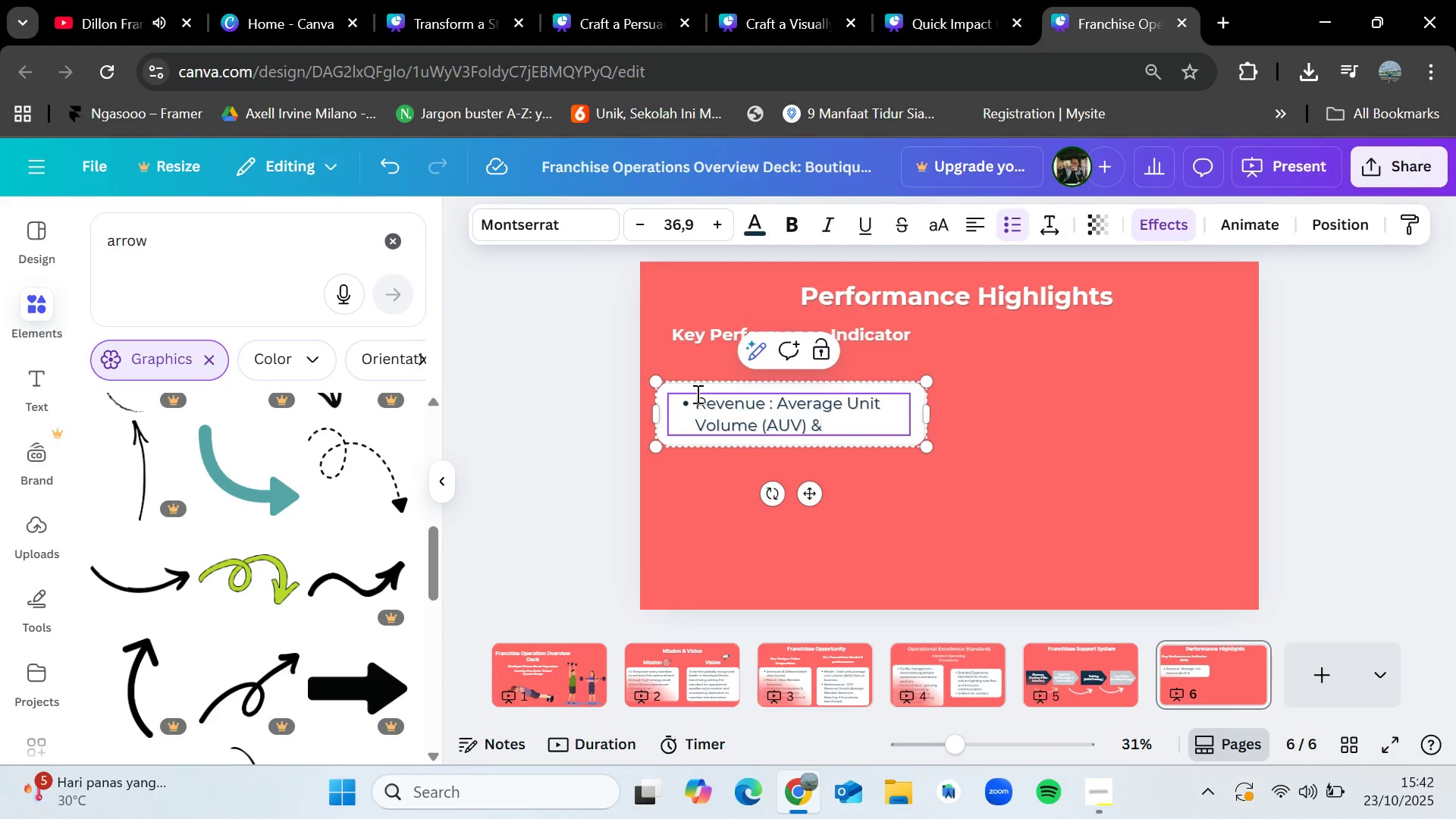 
type( Same s)
key(Backspace)
type(Stores Sales Growt)
key(Backspace)
key(Backspace)
type(t)
key(Backspace)
type(wth)
 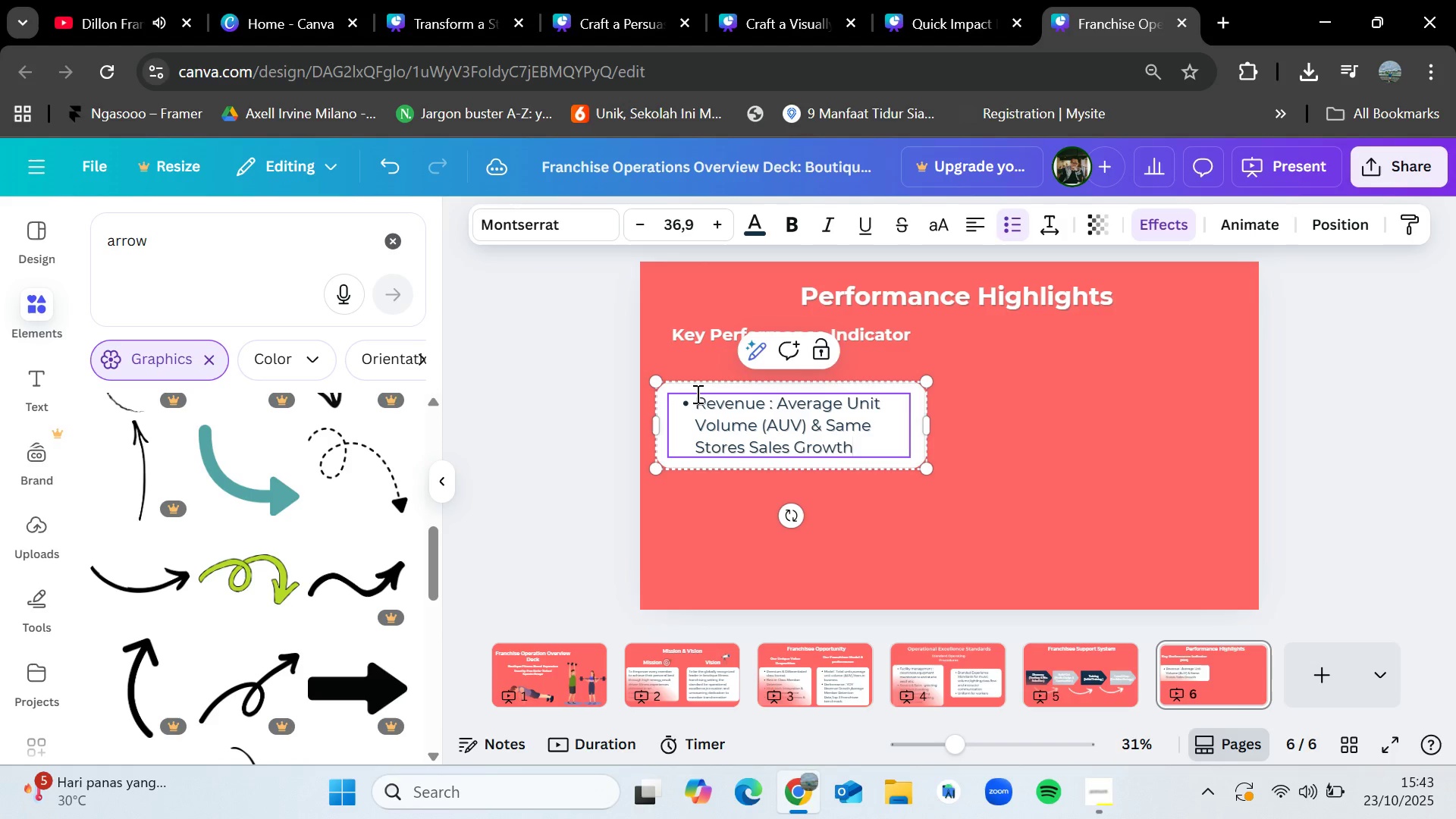 
key(Enter)
 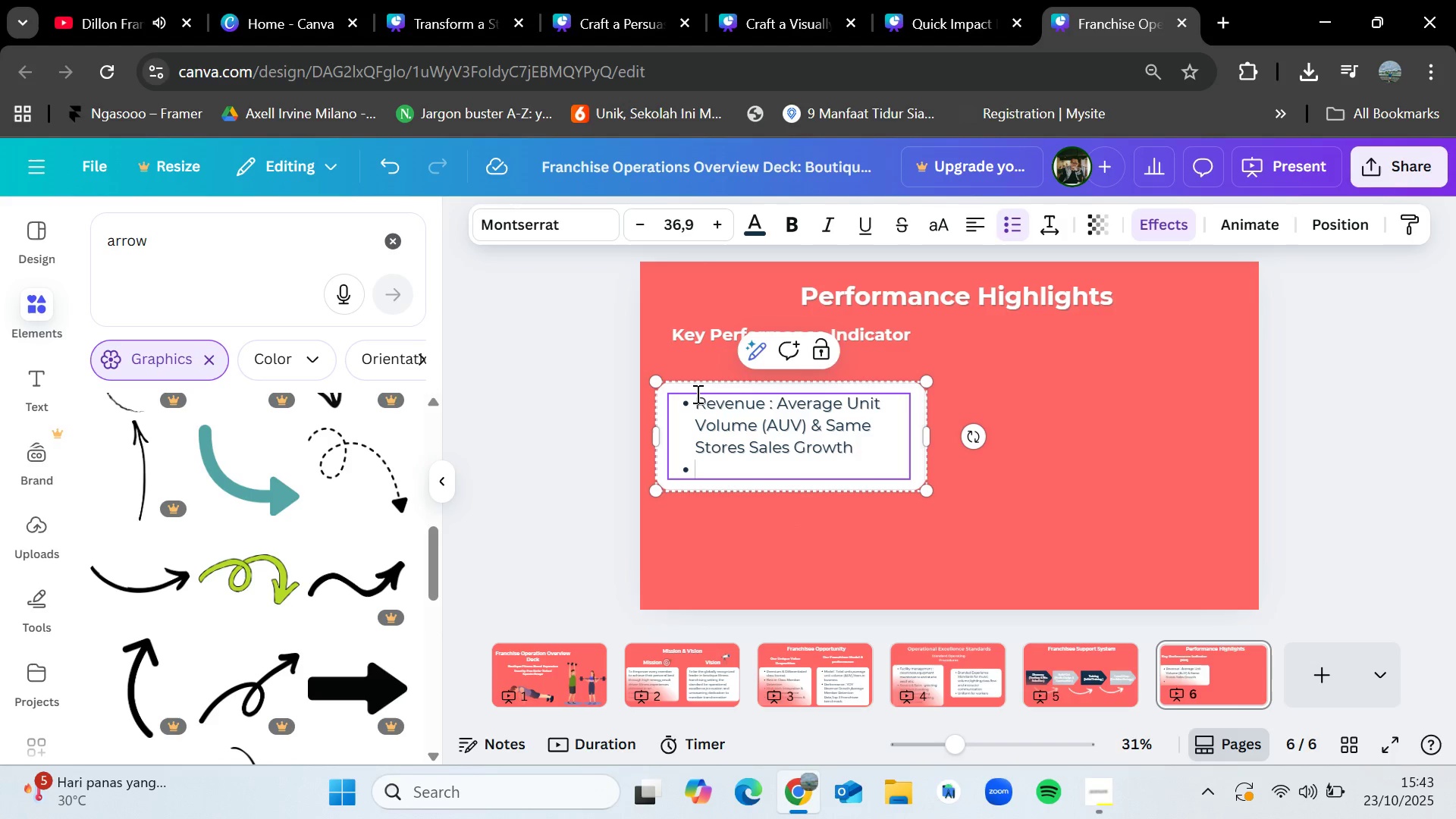 
type(Retention : )
 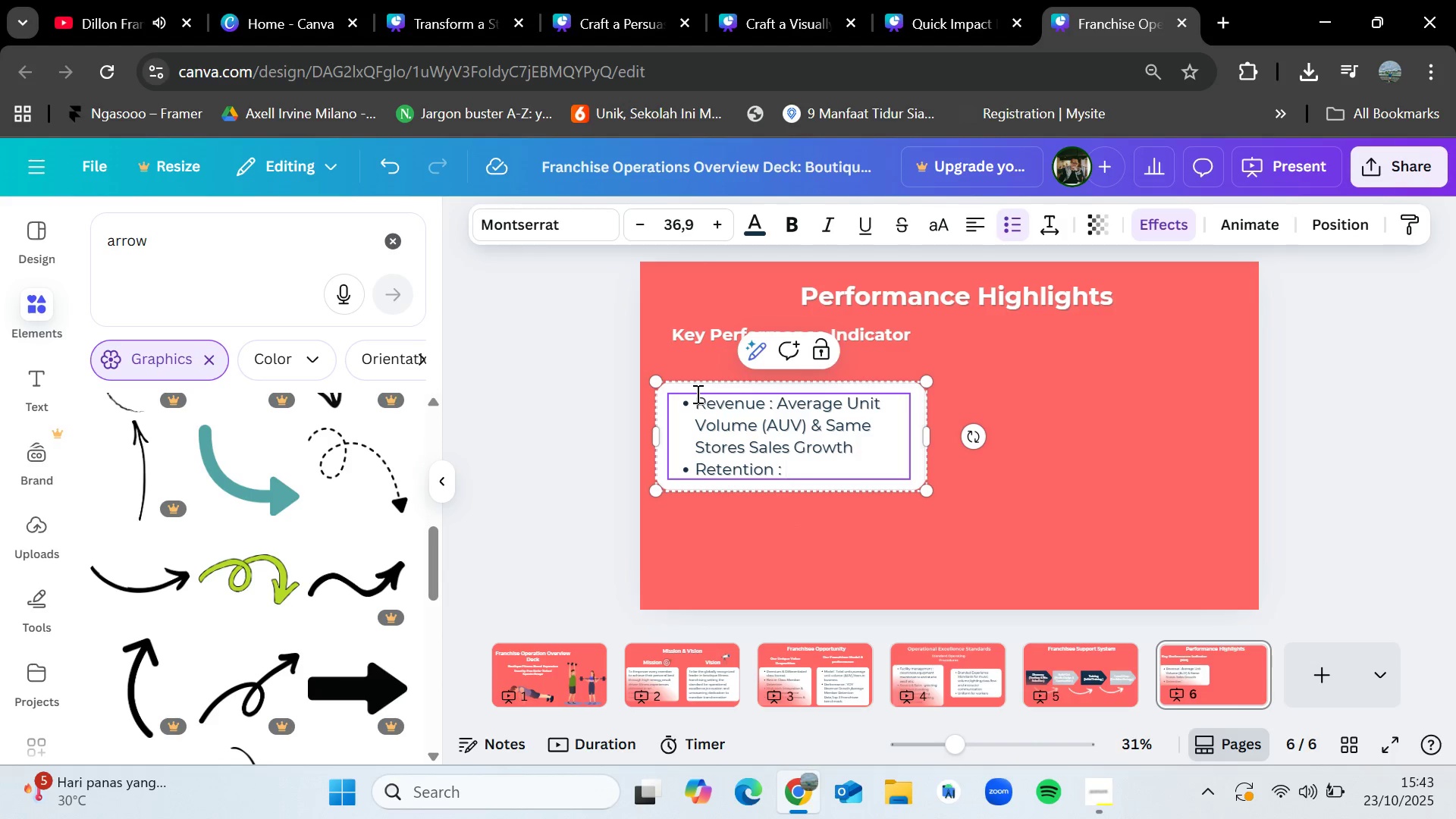 
type(Mm)
key(Backspace)
type(ember Churn Rate and Average <)
key(Backspace)
type(Member Lifetime Value)
 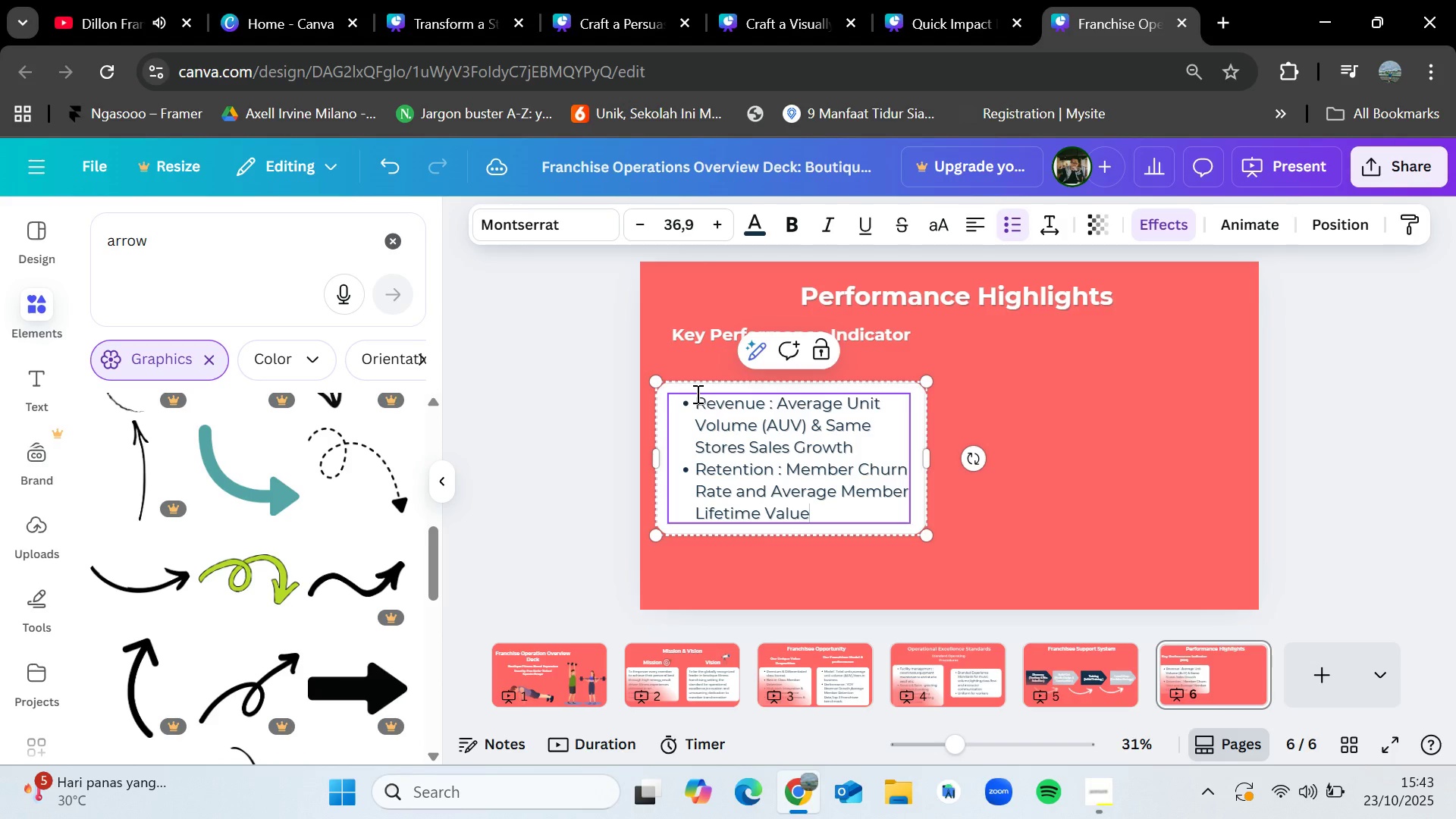 
key(Enter)
 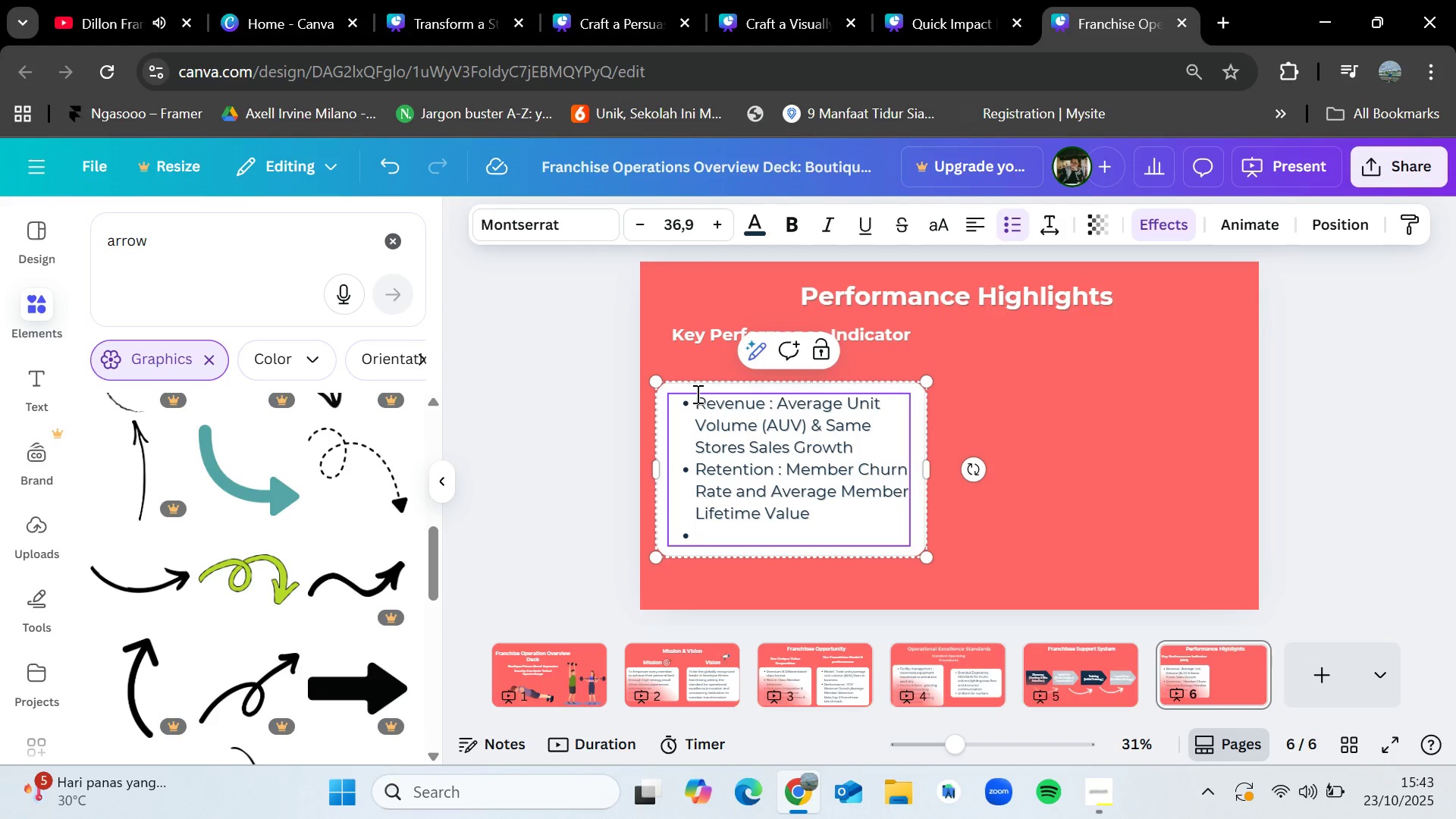 
type(Service Quality : )
 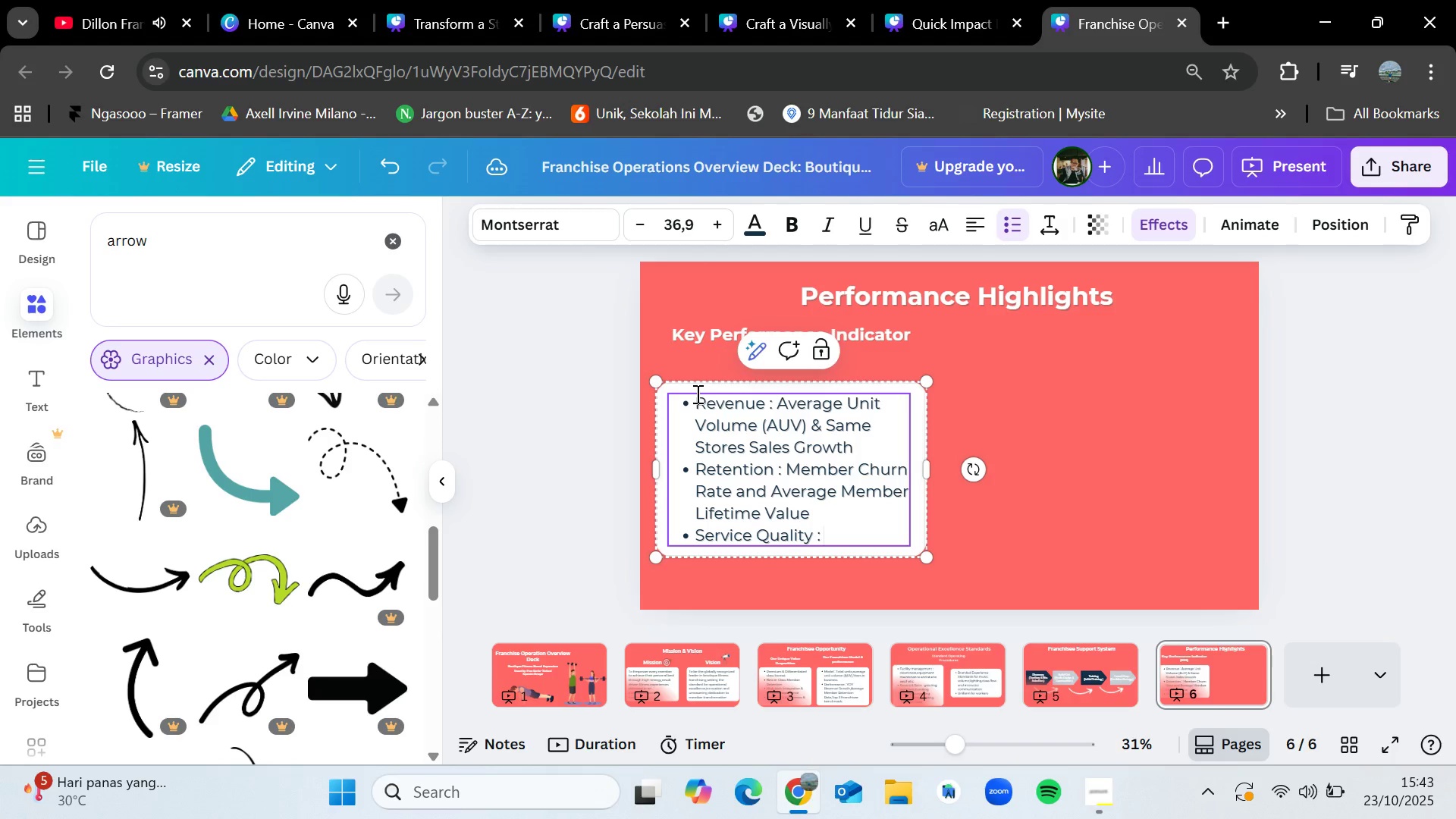 
wait(6.51)
 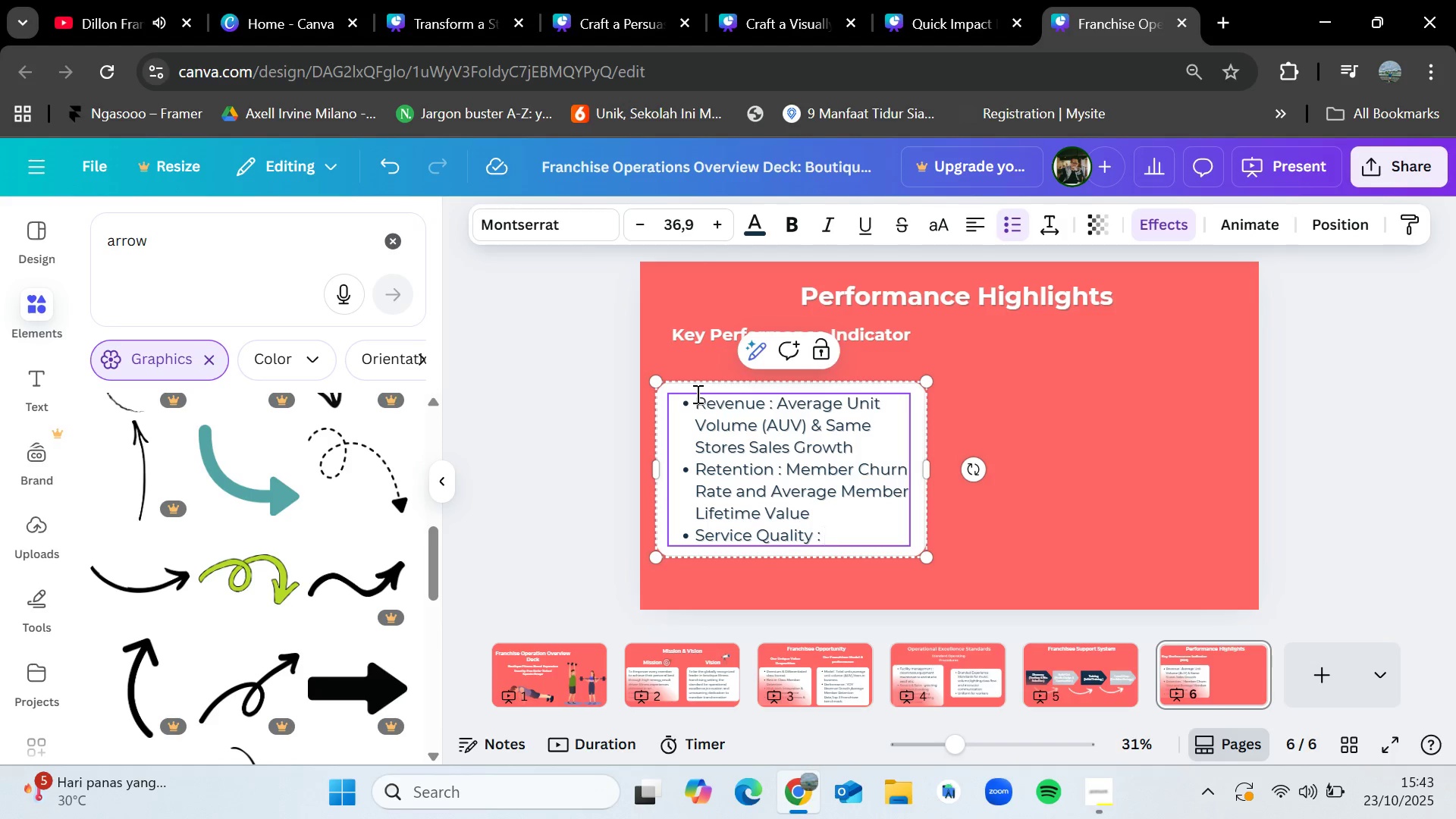 
type(Mandatory use of Standardized member feedback surveys)
 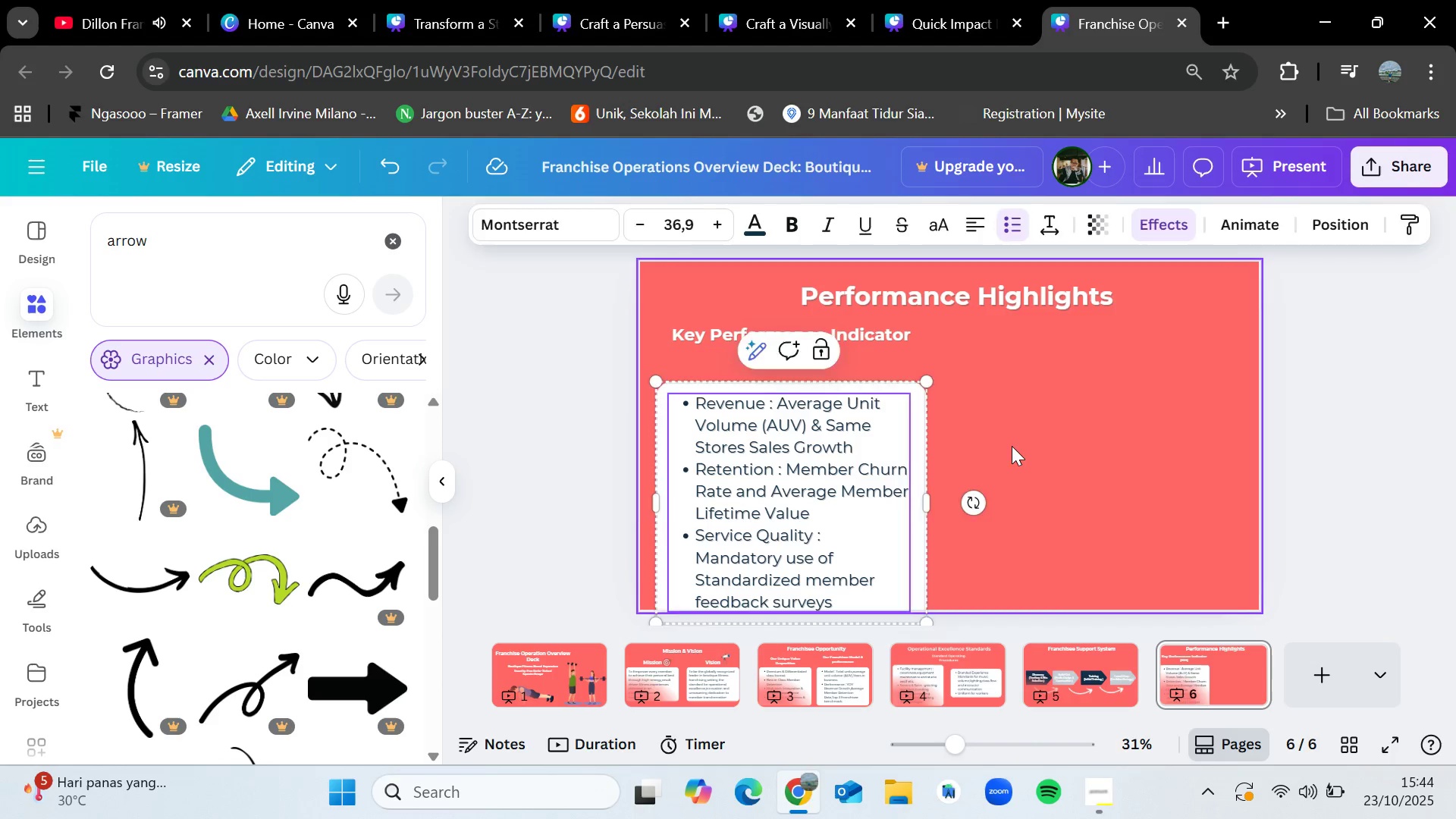 
left_click_drag(start_coordinate=[911, 488], to_coordinate=[911, 477])
 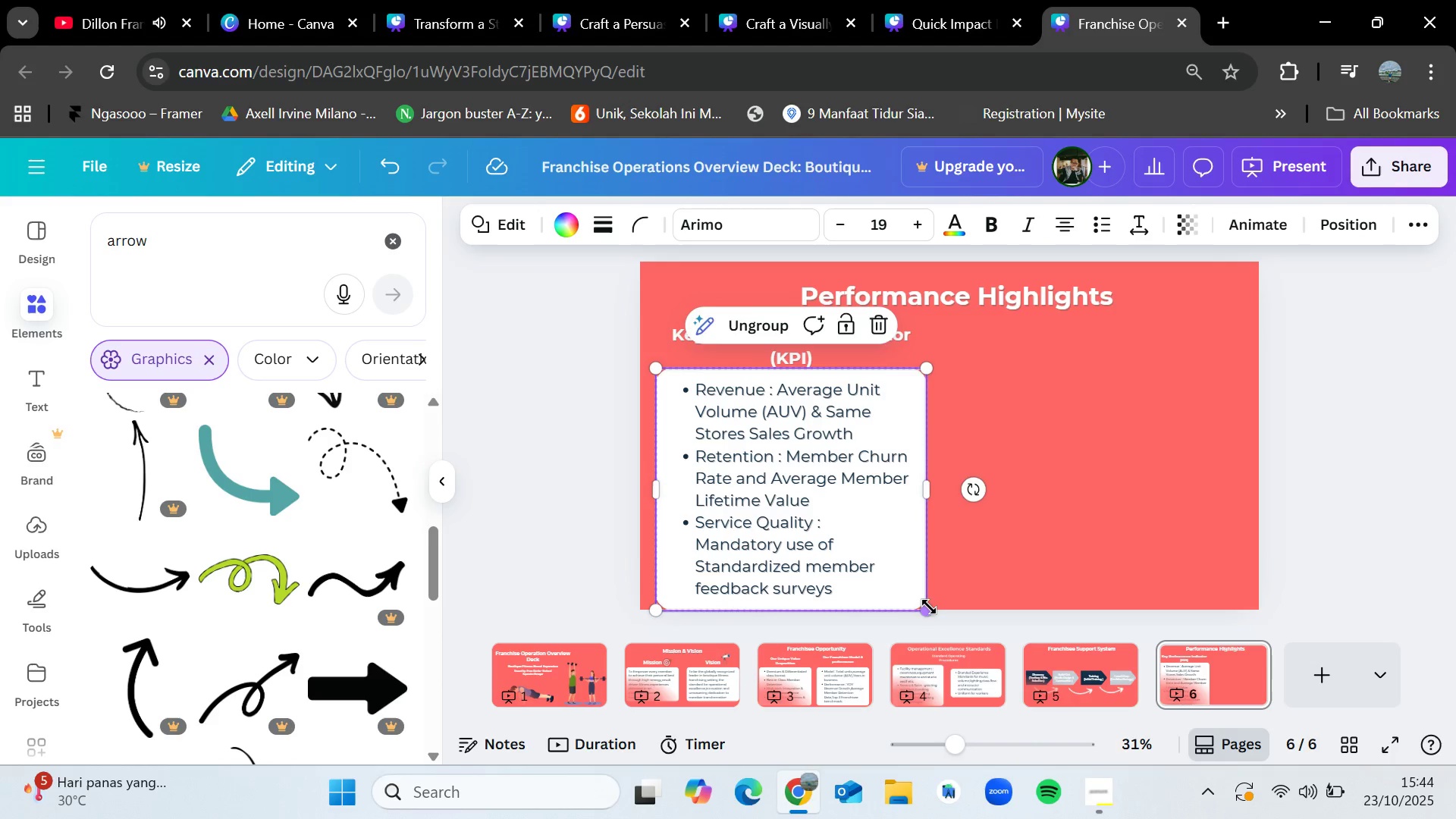 
left_click_drag(start_coordinate=[927, 605], to_coordinate=[918, 595])
 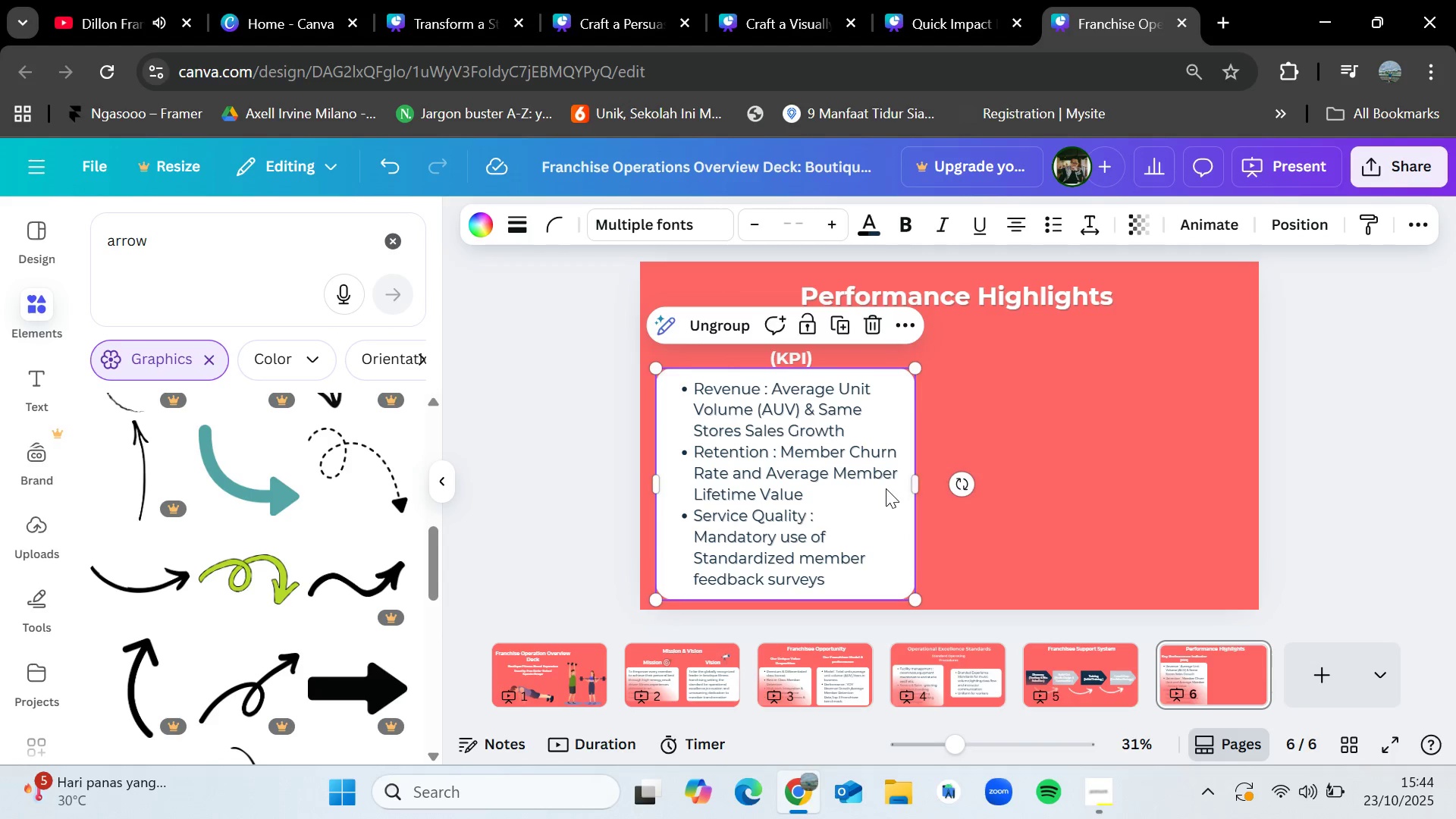 
left_click_drag(start_coordinate=[886, 488], to_coordinate=[892, 493])
 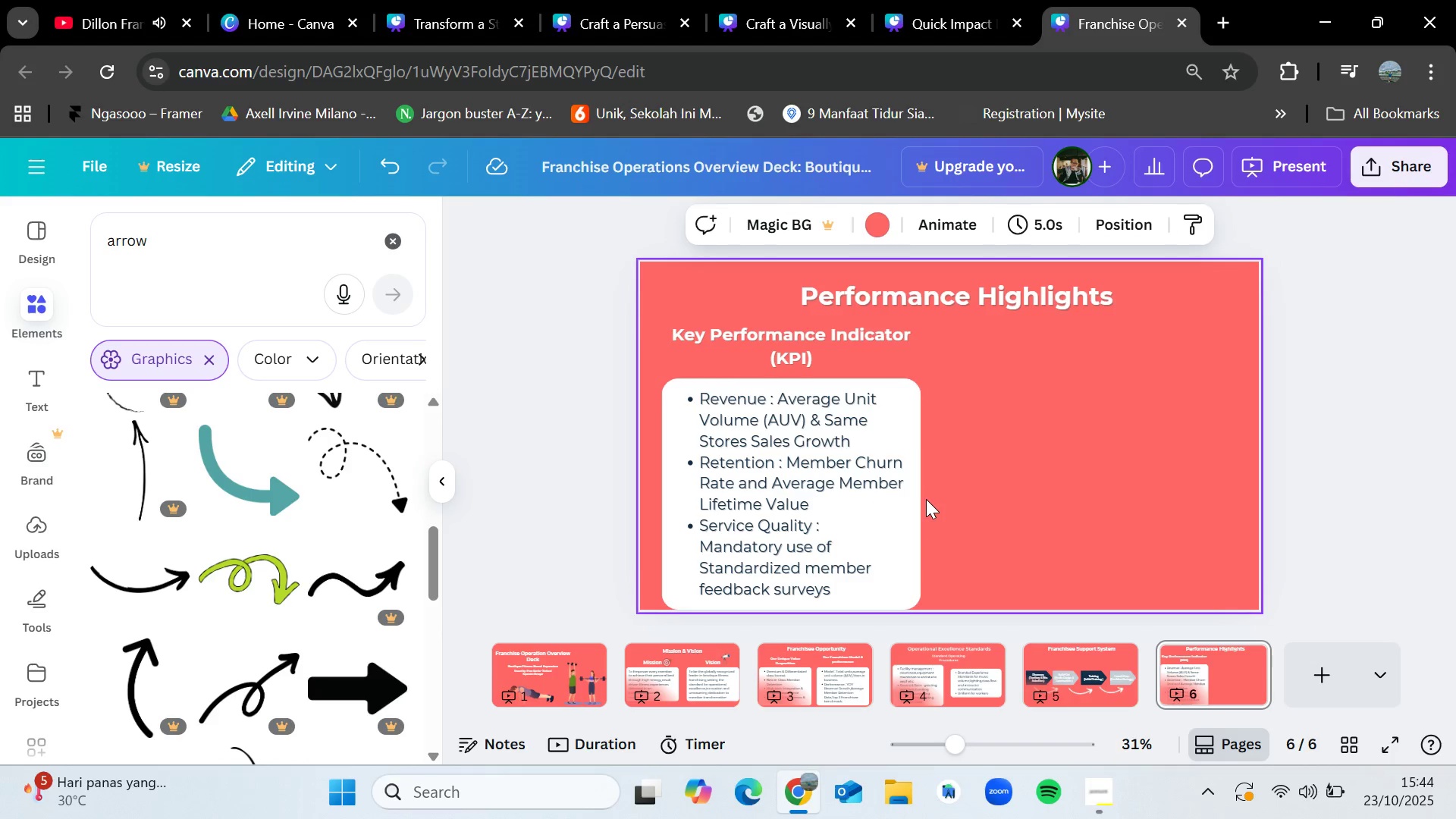 
left_click([890, 507])
 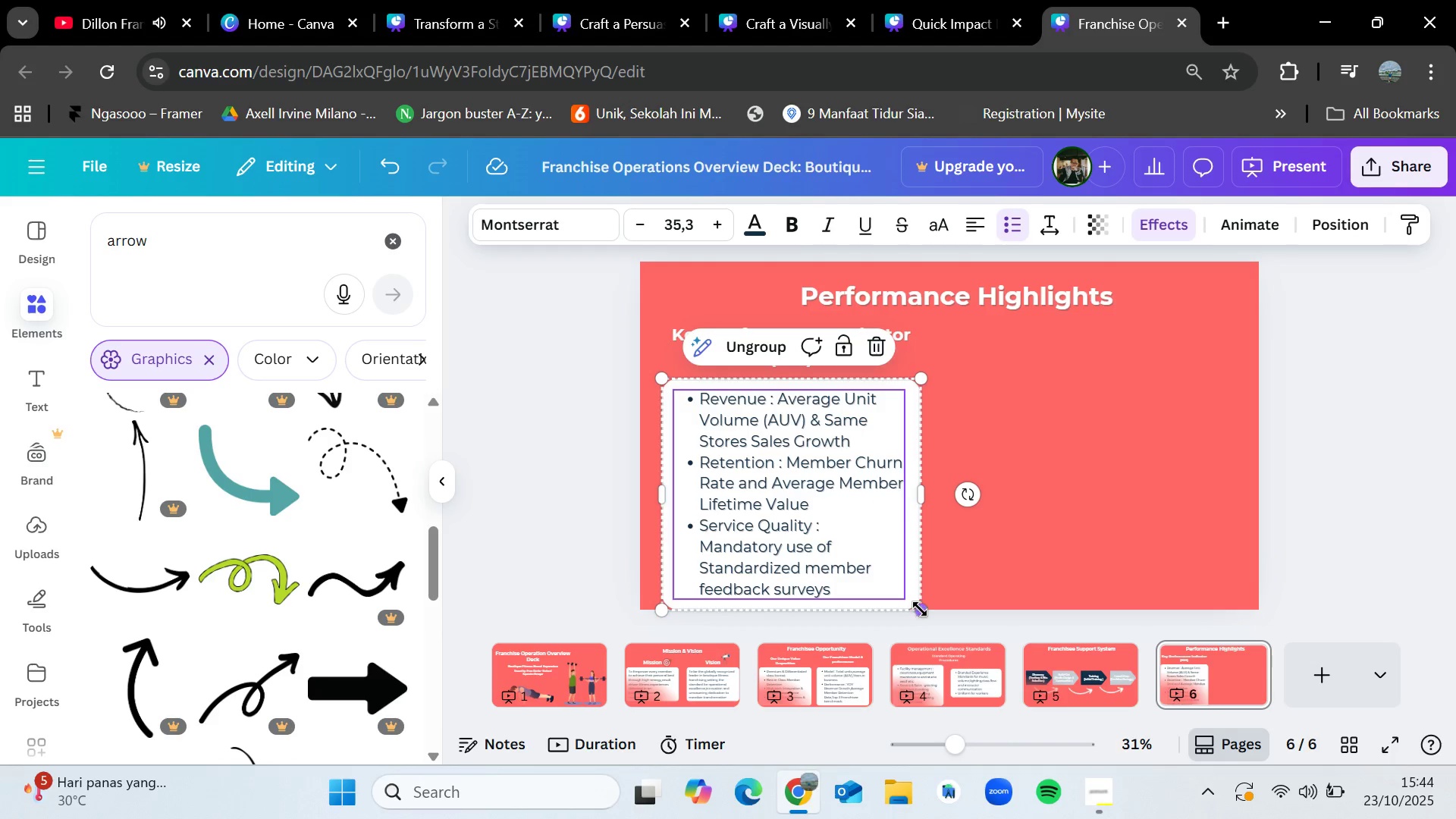 
left_click_drag(start_coordinate=[921, 609], to_coordinate=[914, 598])
 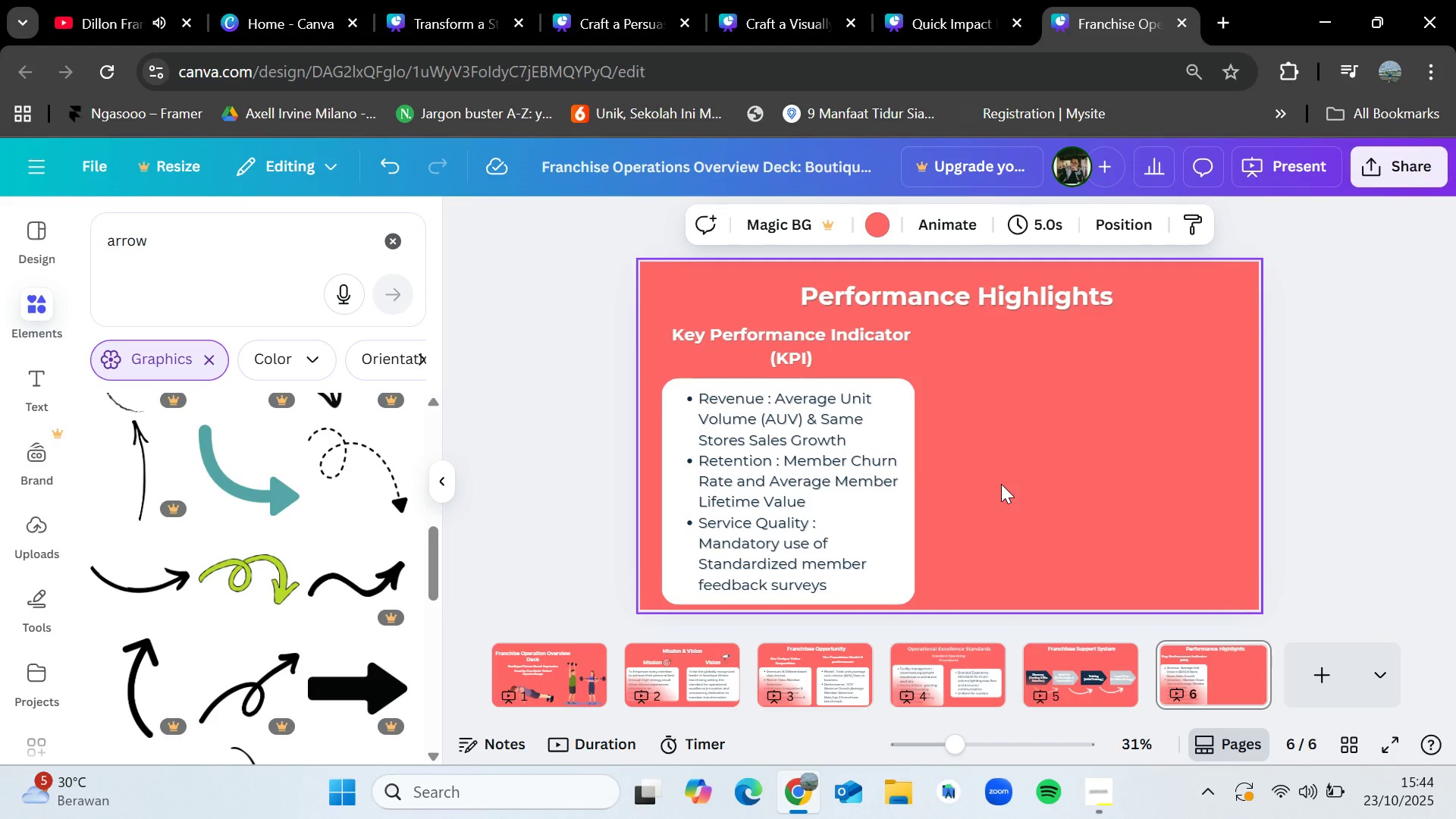 
wait(16.51)
 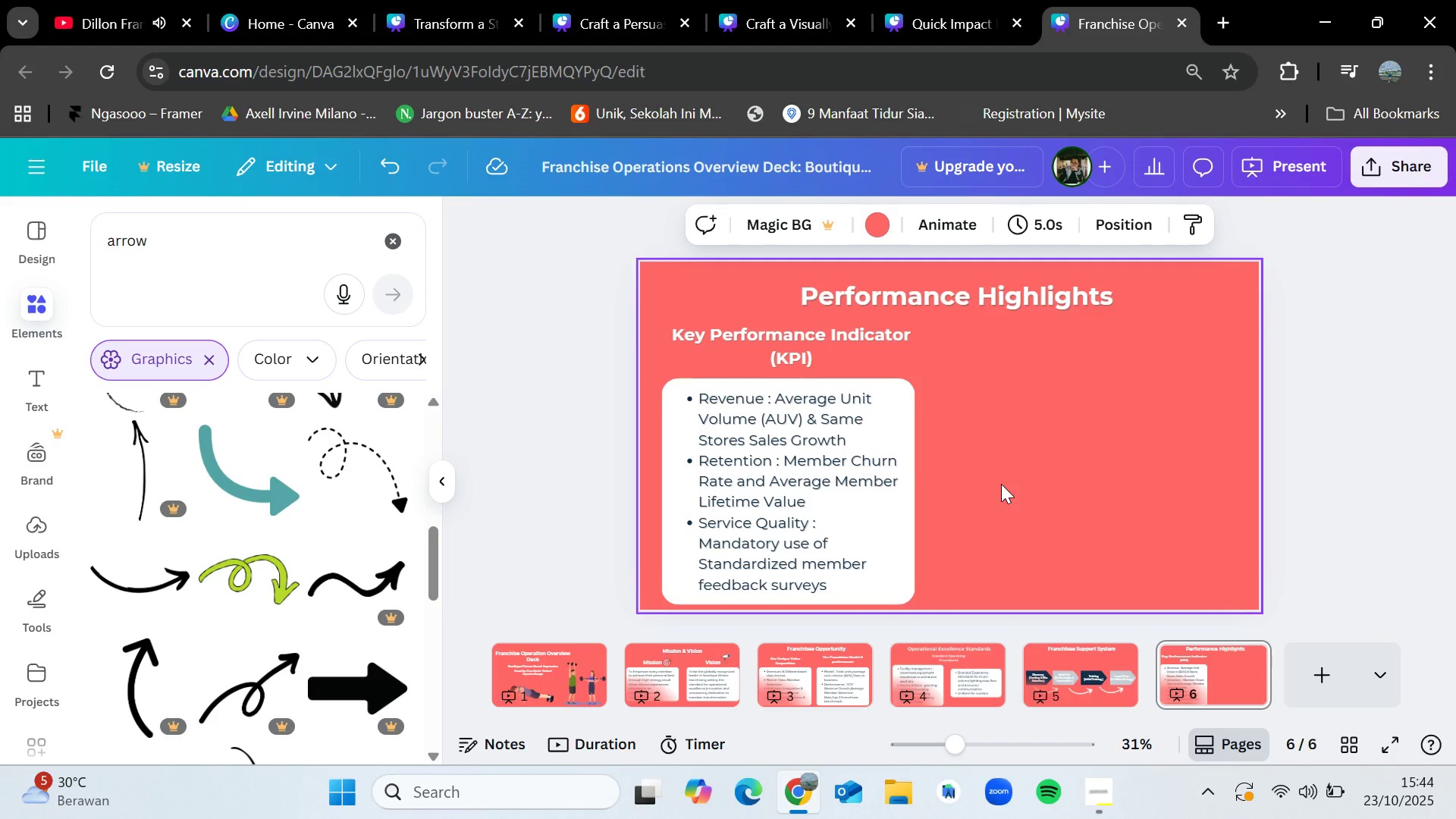 
double_click([804, 479])
 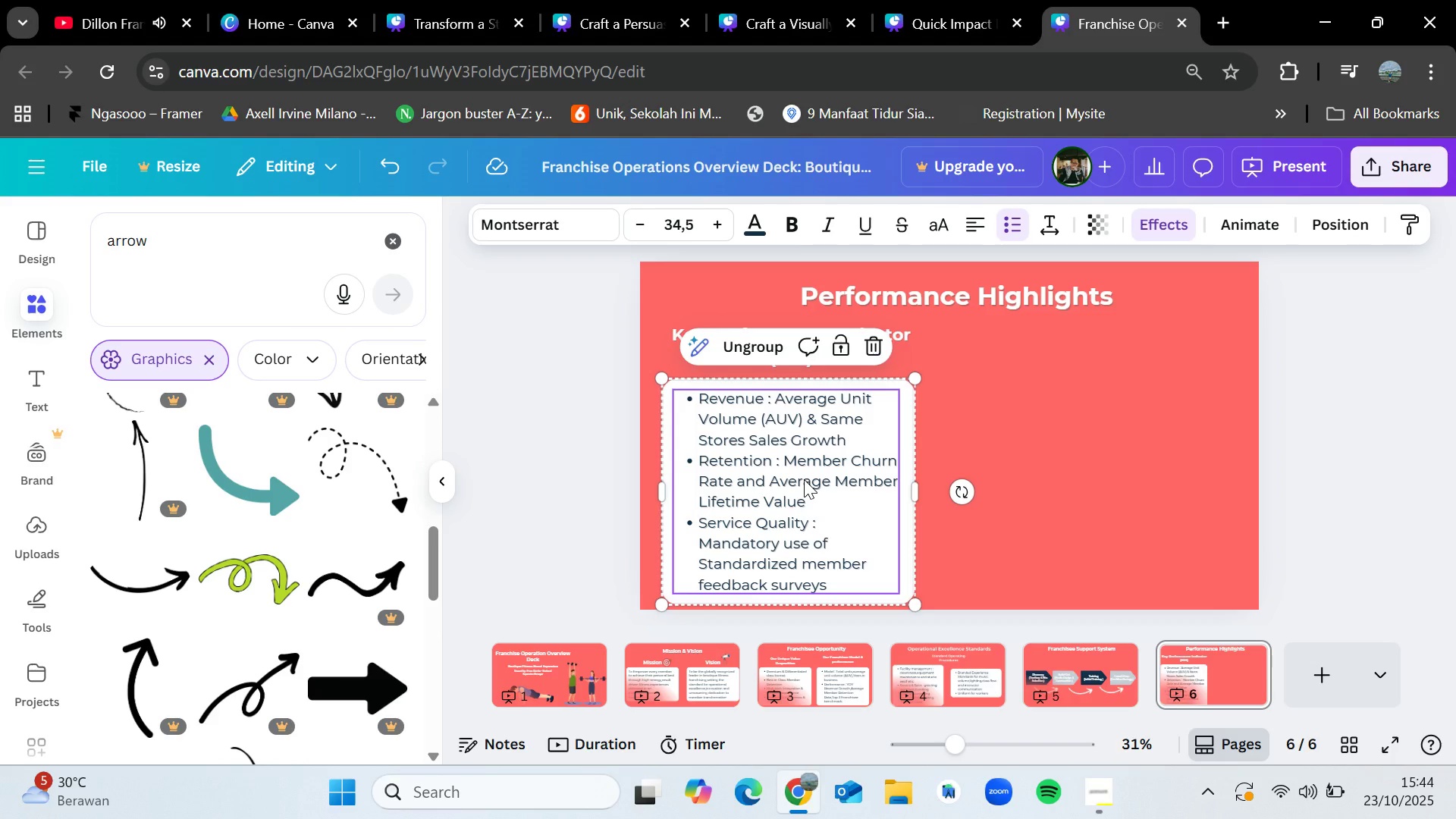 
key(Control+C)
 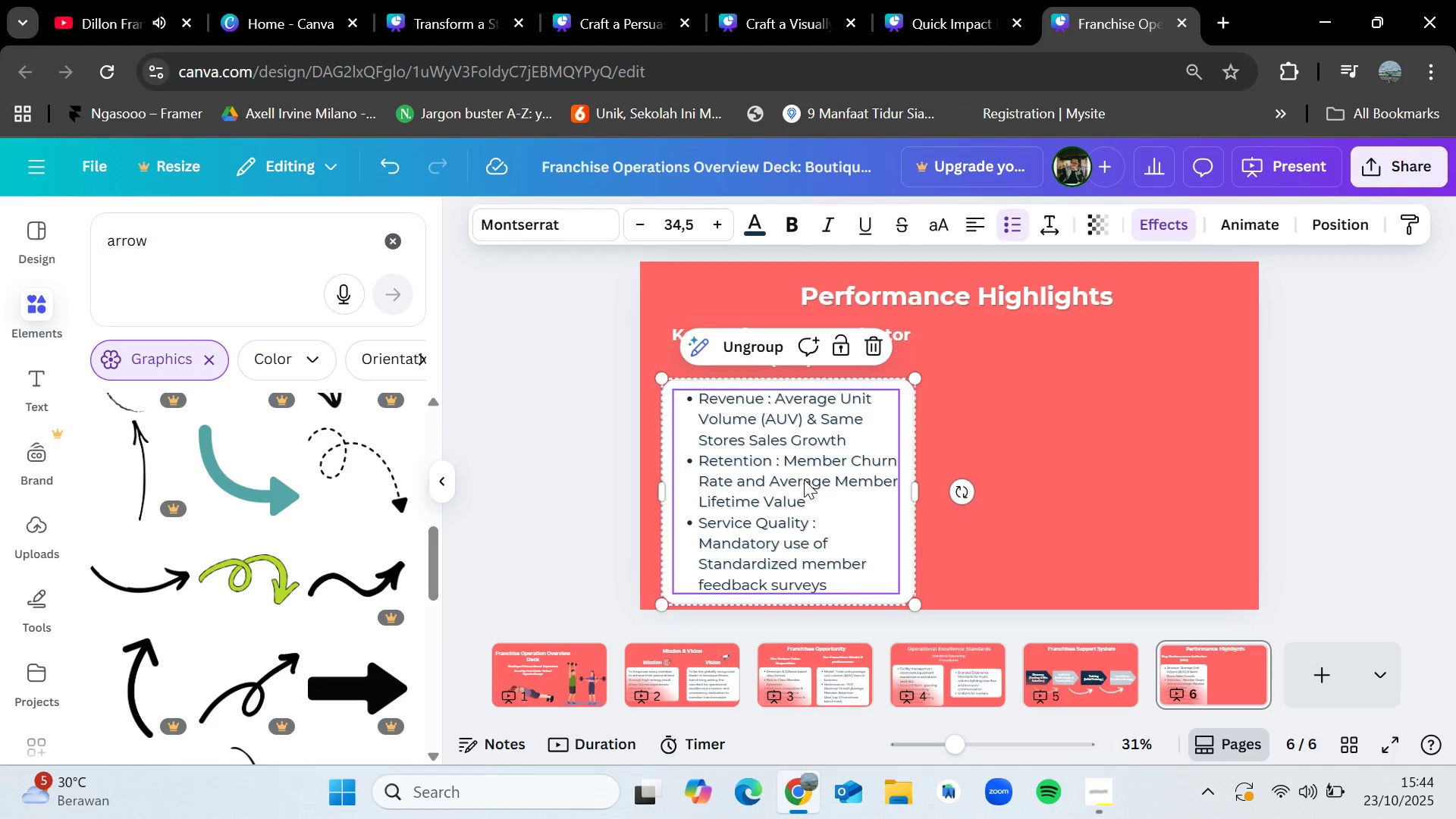 
key(Control+V)
 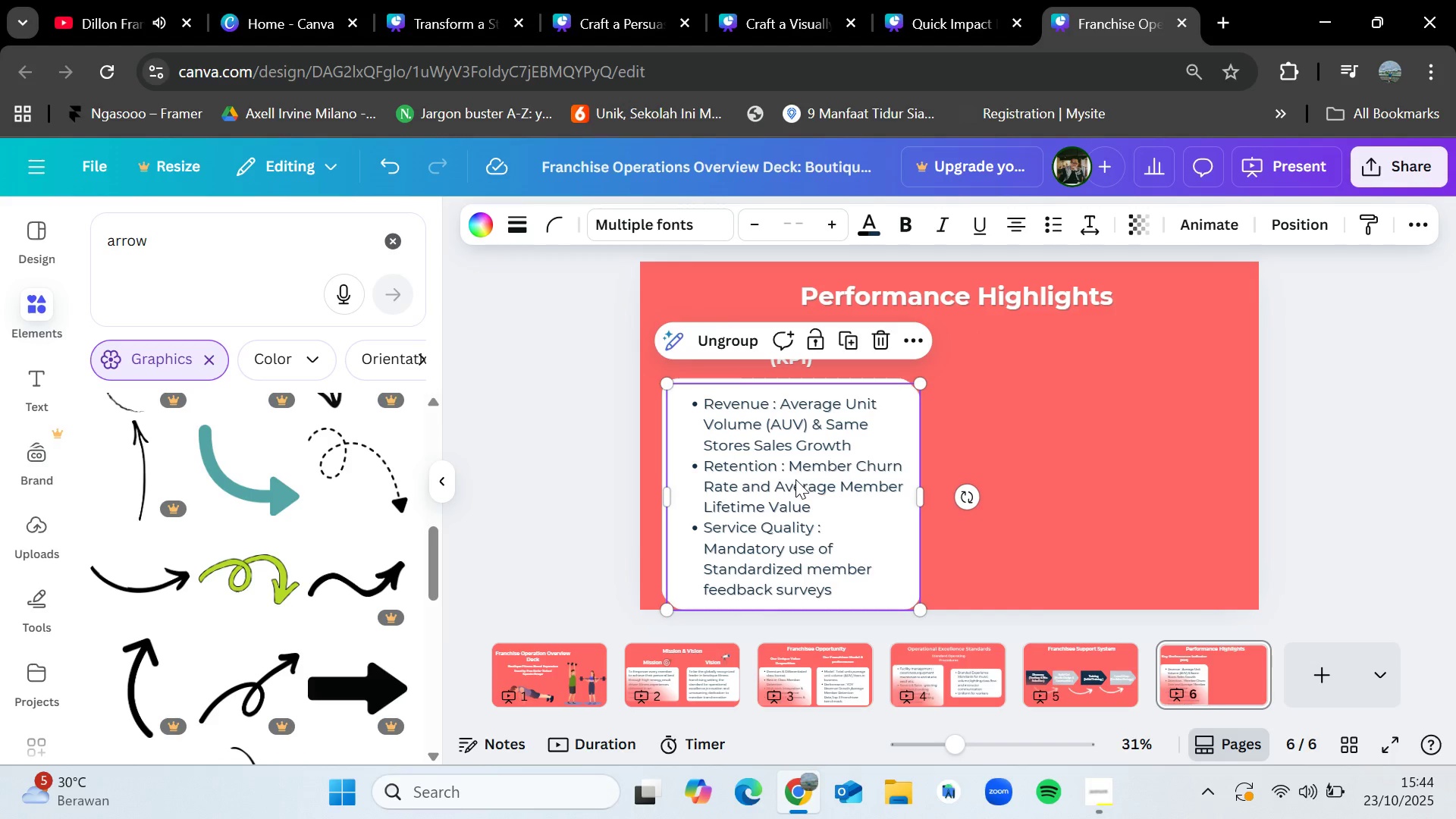 
left_click_drag(start_coordinate=[795, 479], to_coordinate=[1080, 478])
 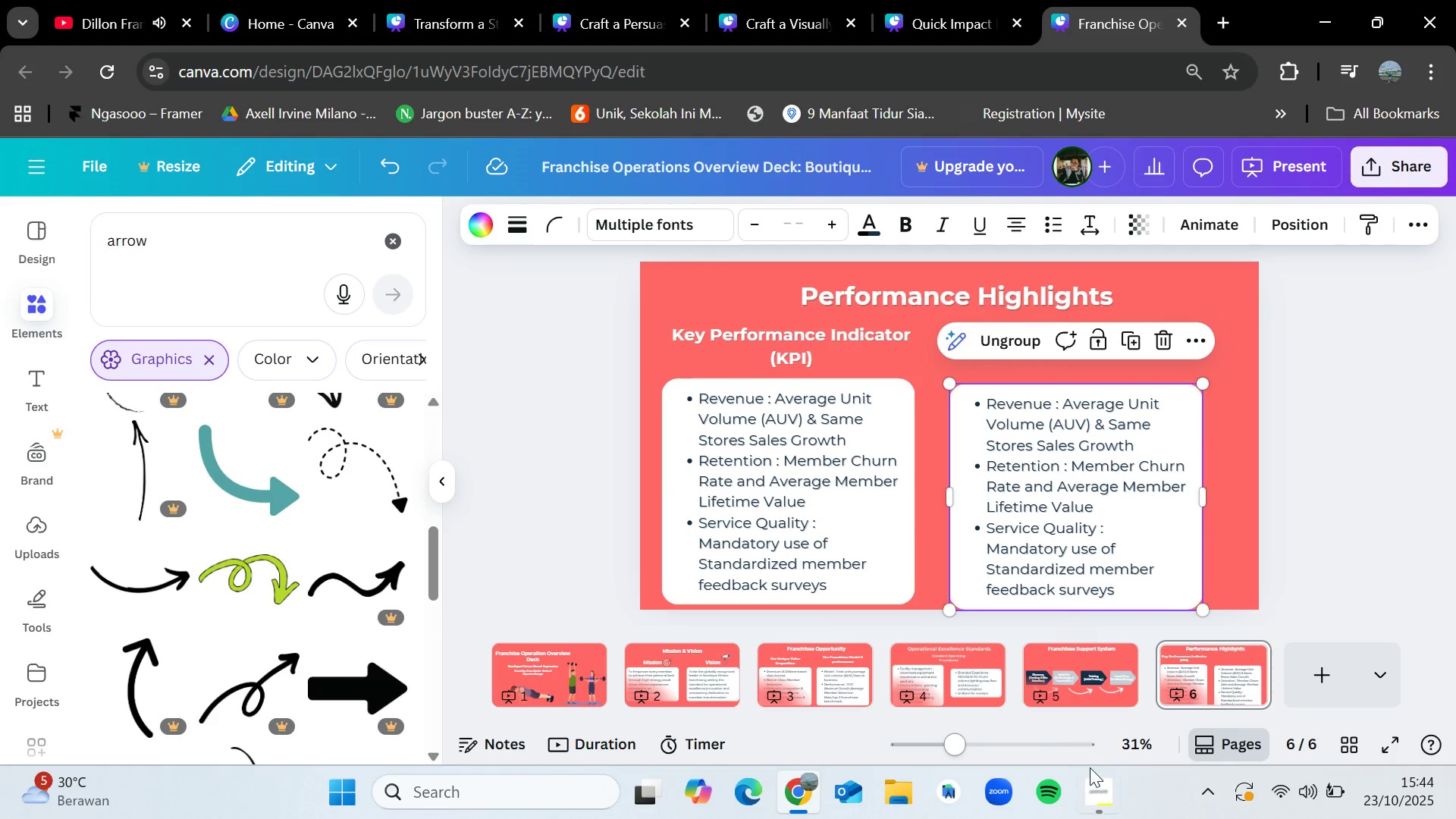 
left_click([1100, 789])